 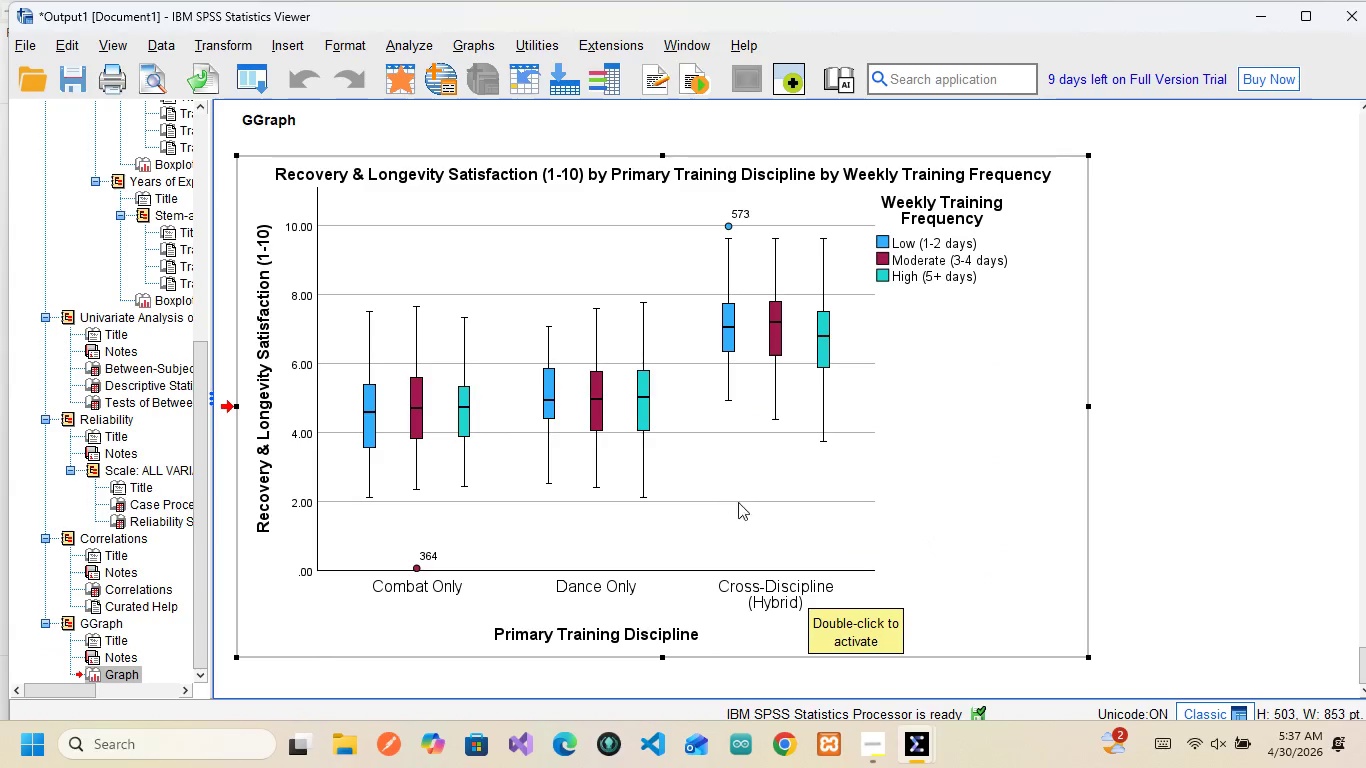 
mouse_move([628, 605])
 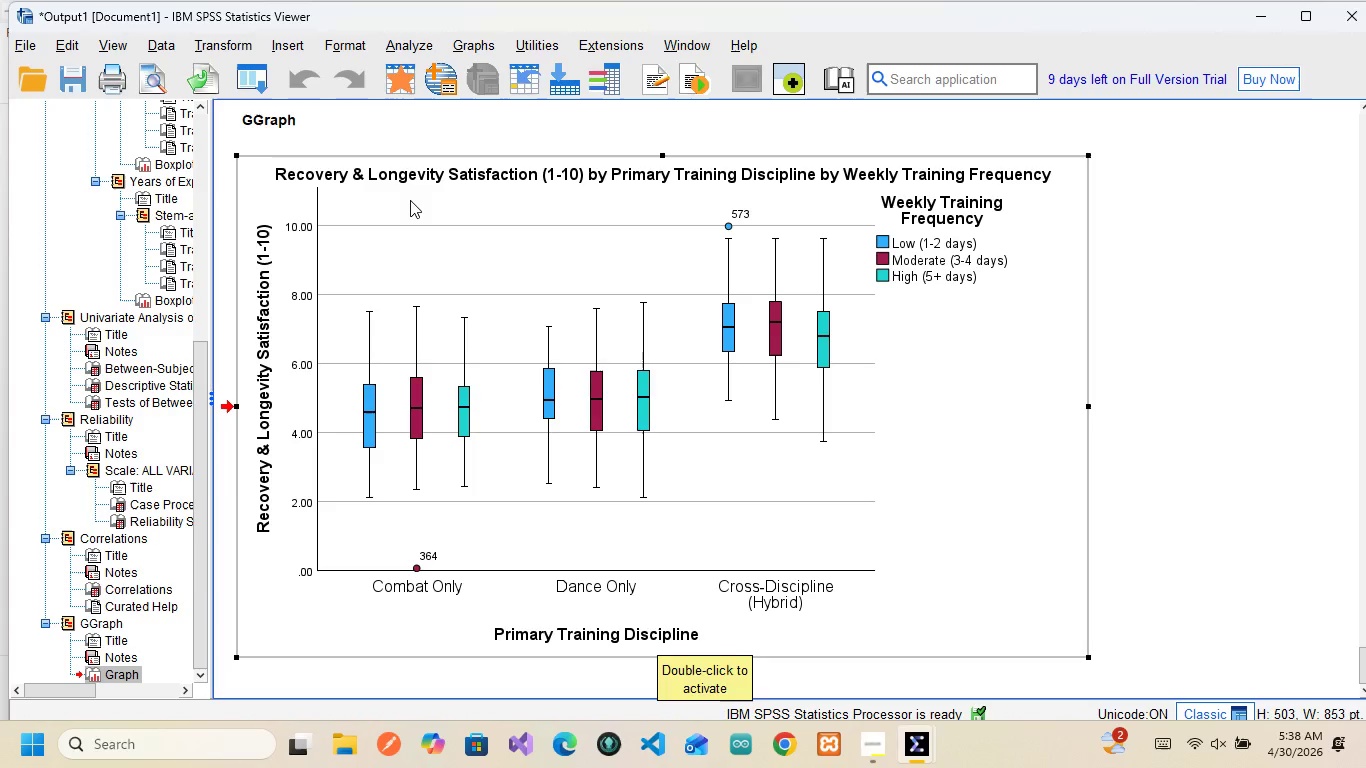 
wait(6.32)
 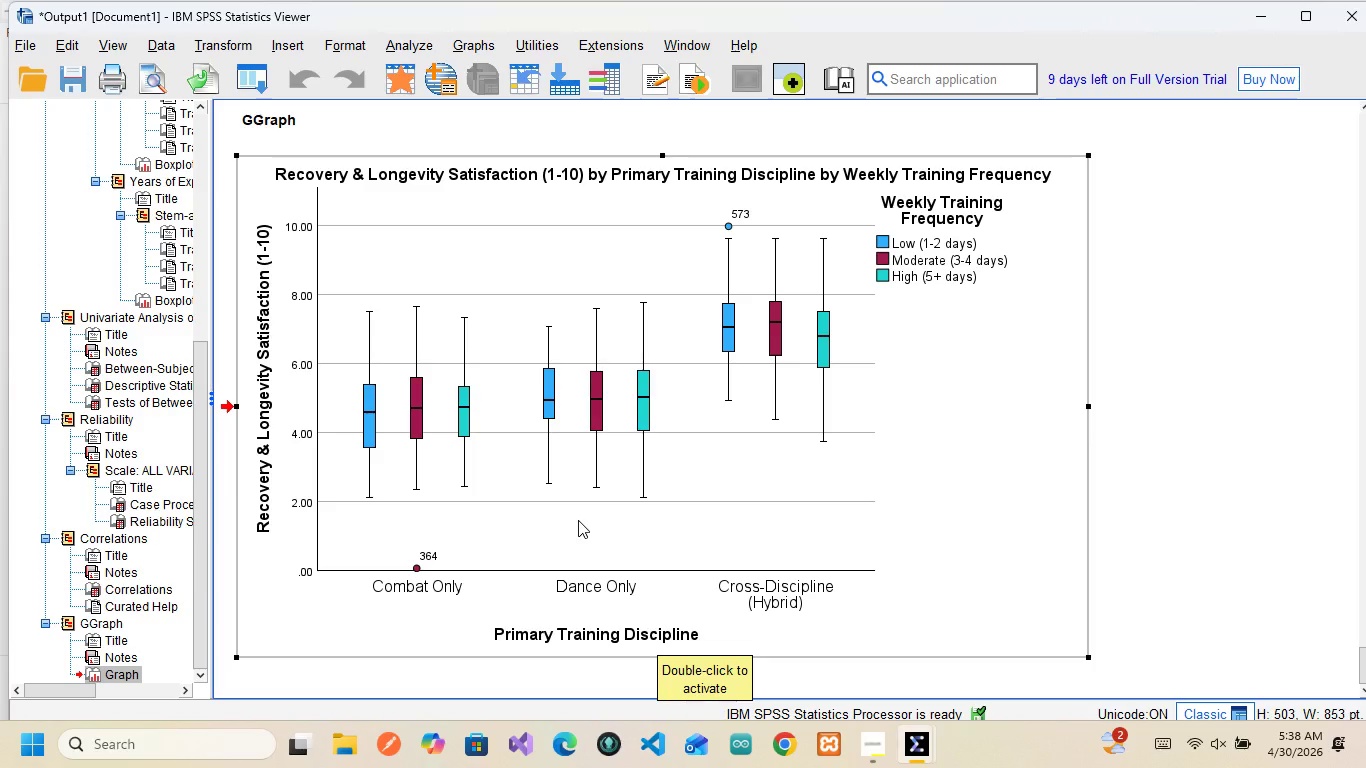 
left_click([474, 44])
 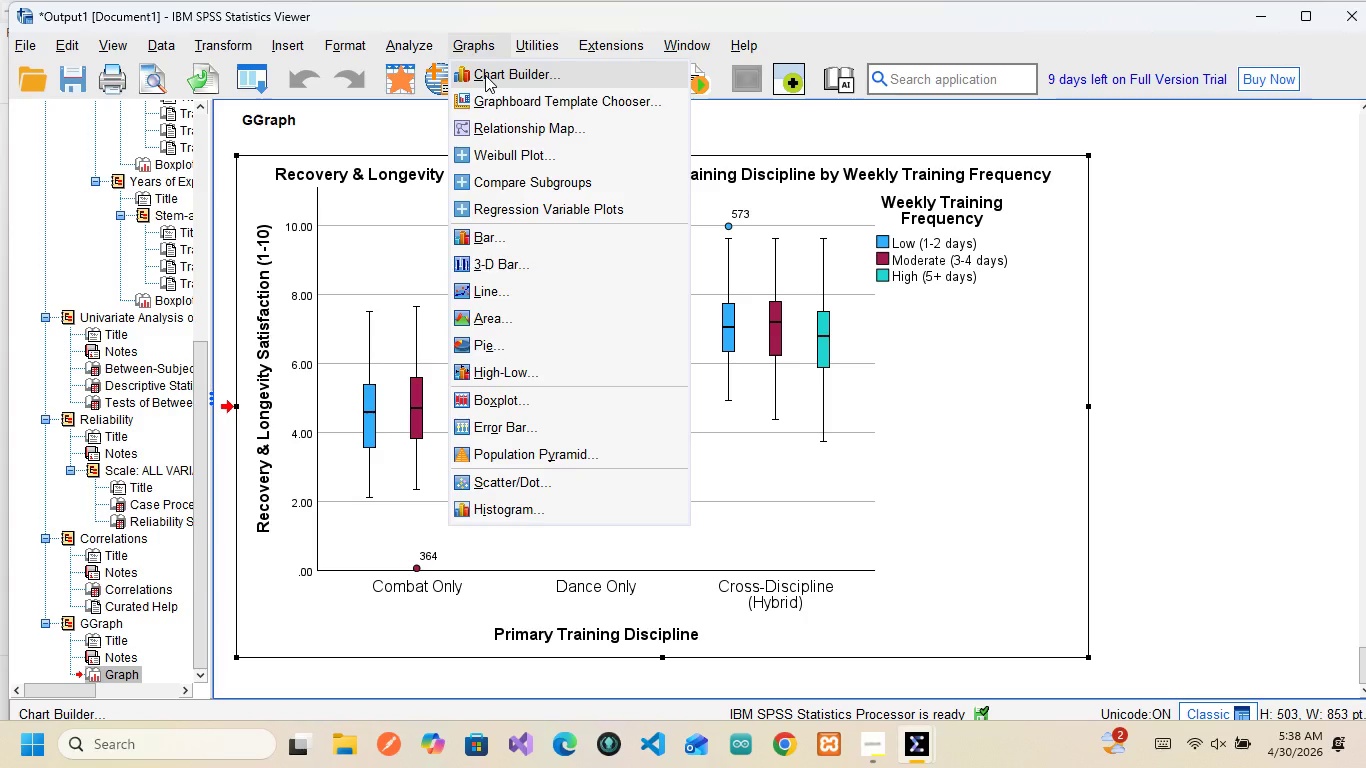 
left_click([485, 75])
 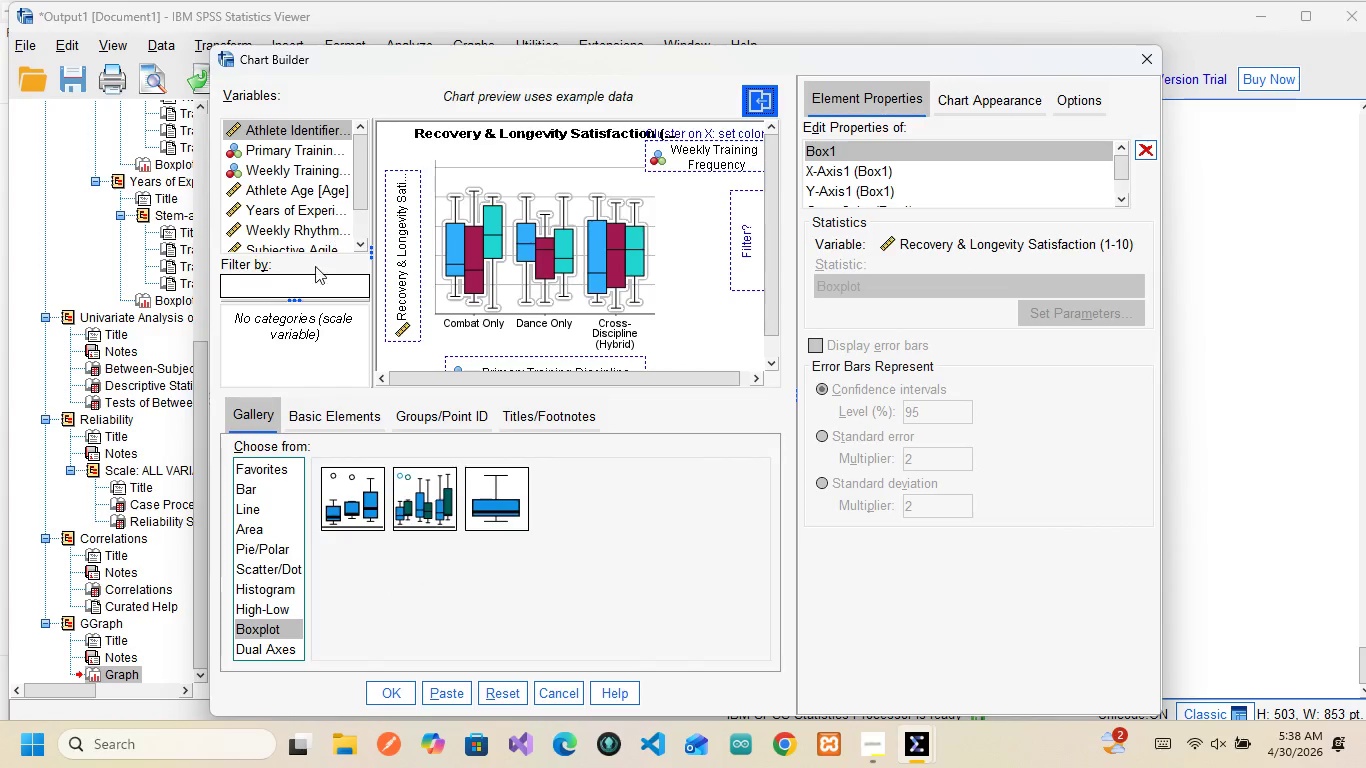 
wait(5.33)
 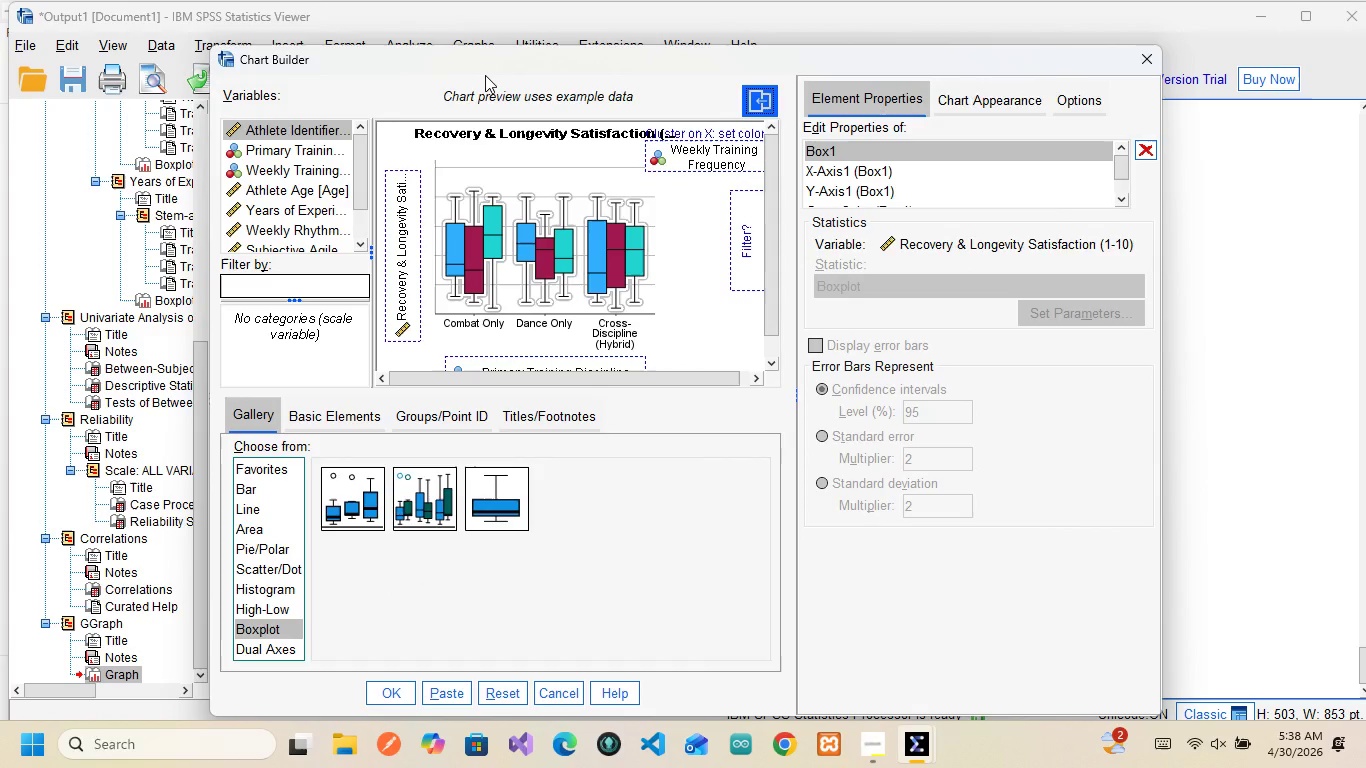 
left_click([266, 570])
 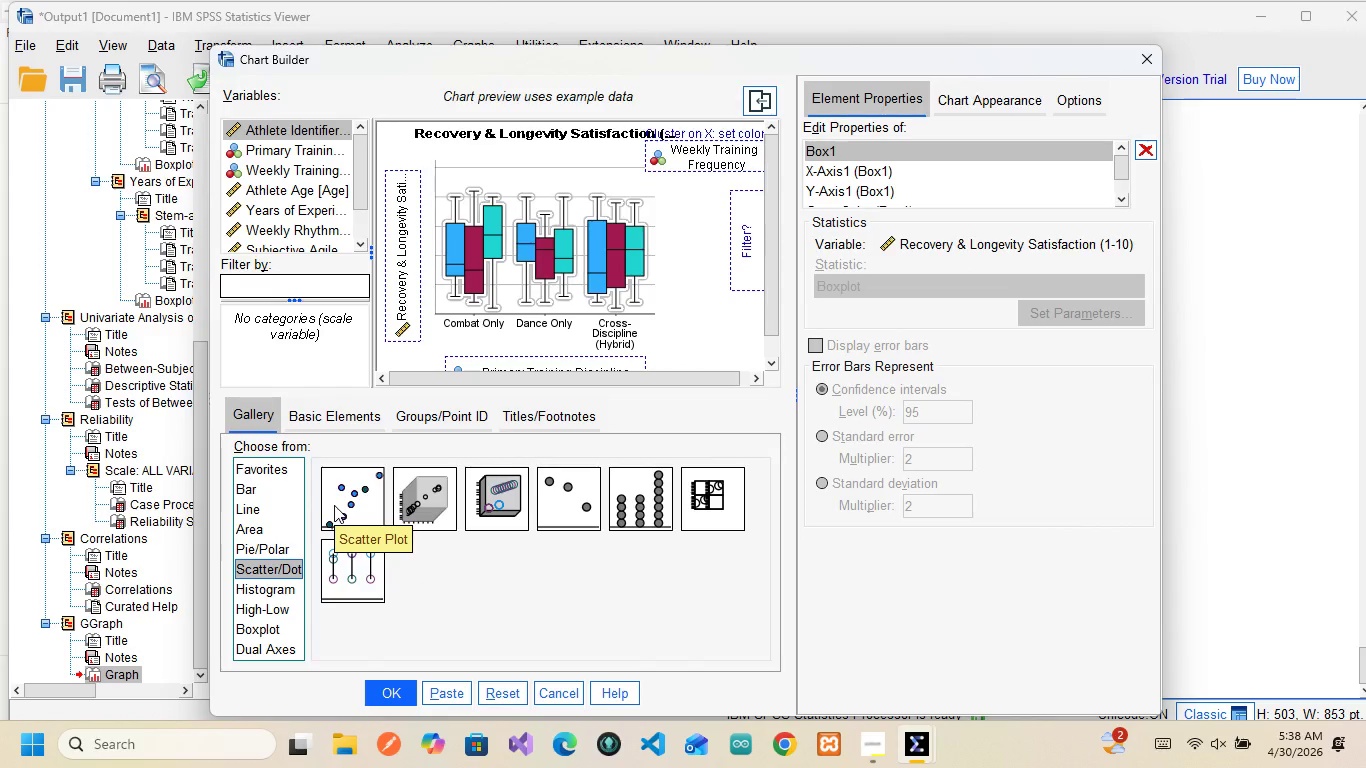 
left_click([342, 503])
 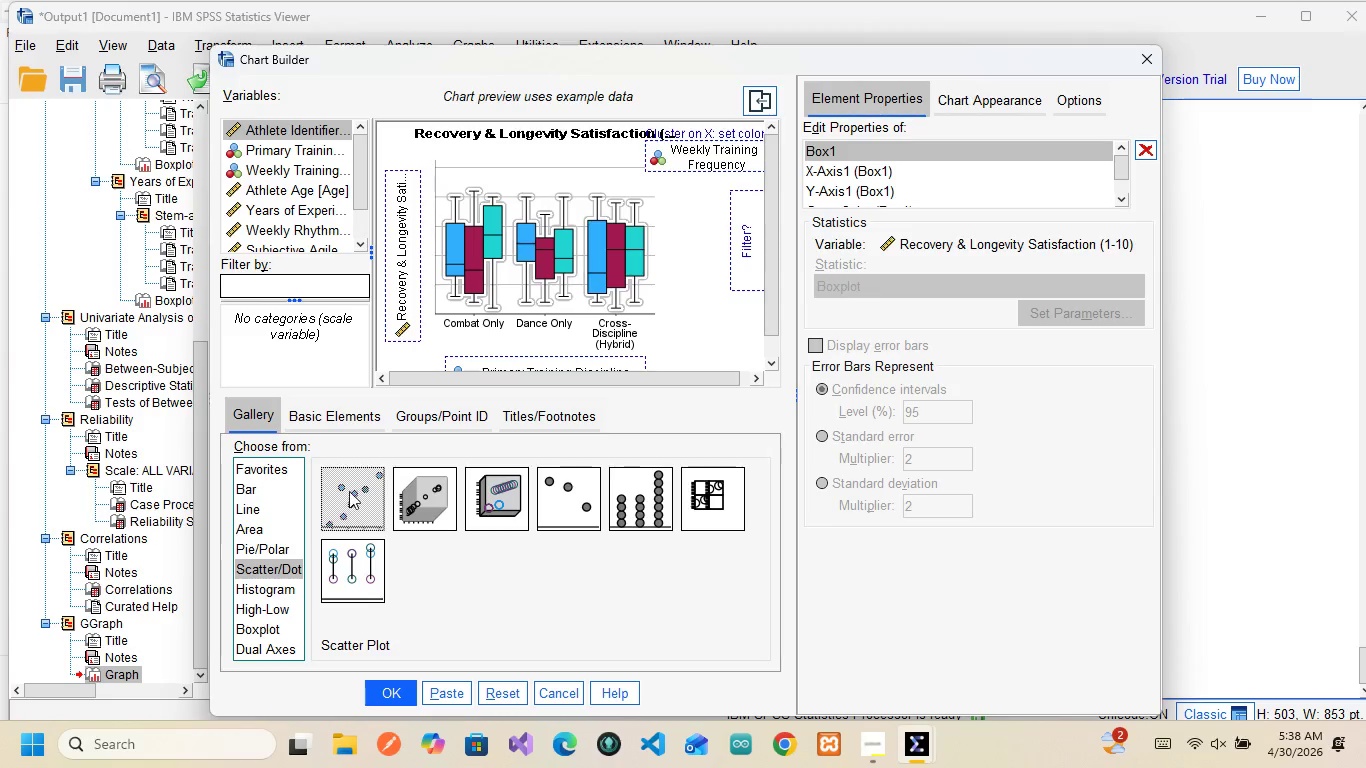 
left_click([347, 492])
 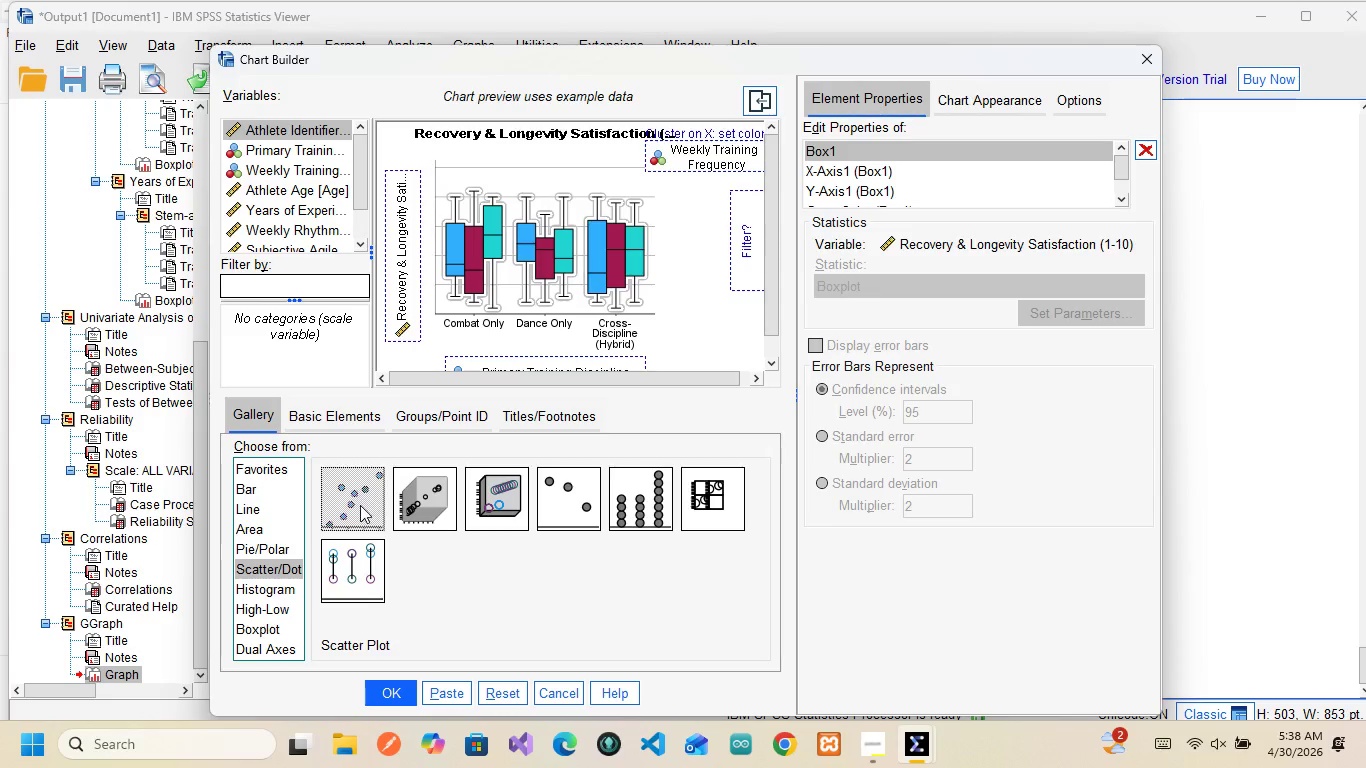 
left_click_drag(start_coordinate=[357, 507], to_coordinate=[535, 251])
 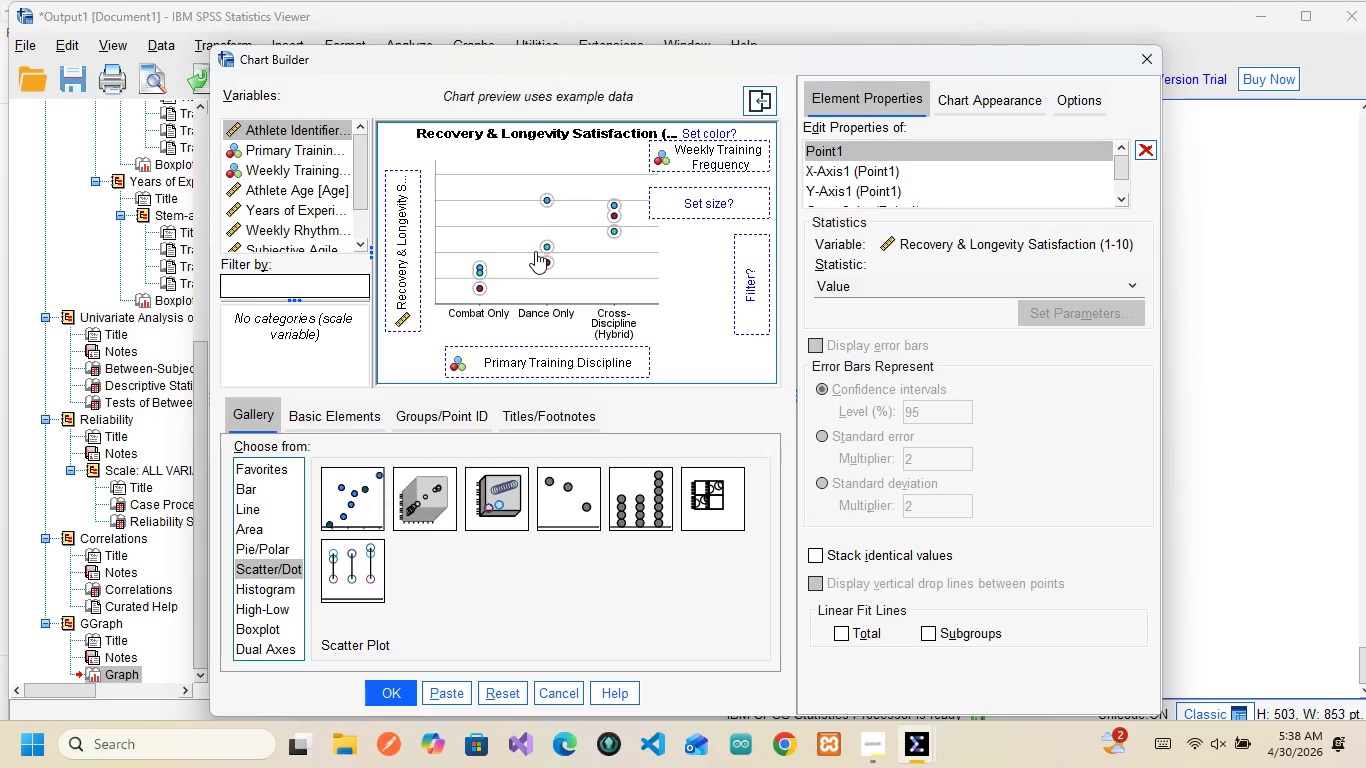 
wait(8.02)
 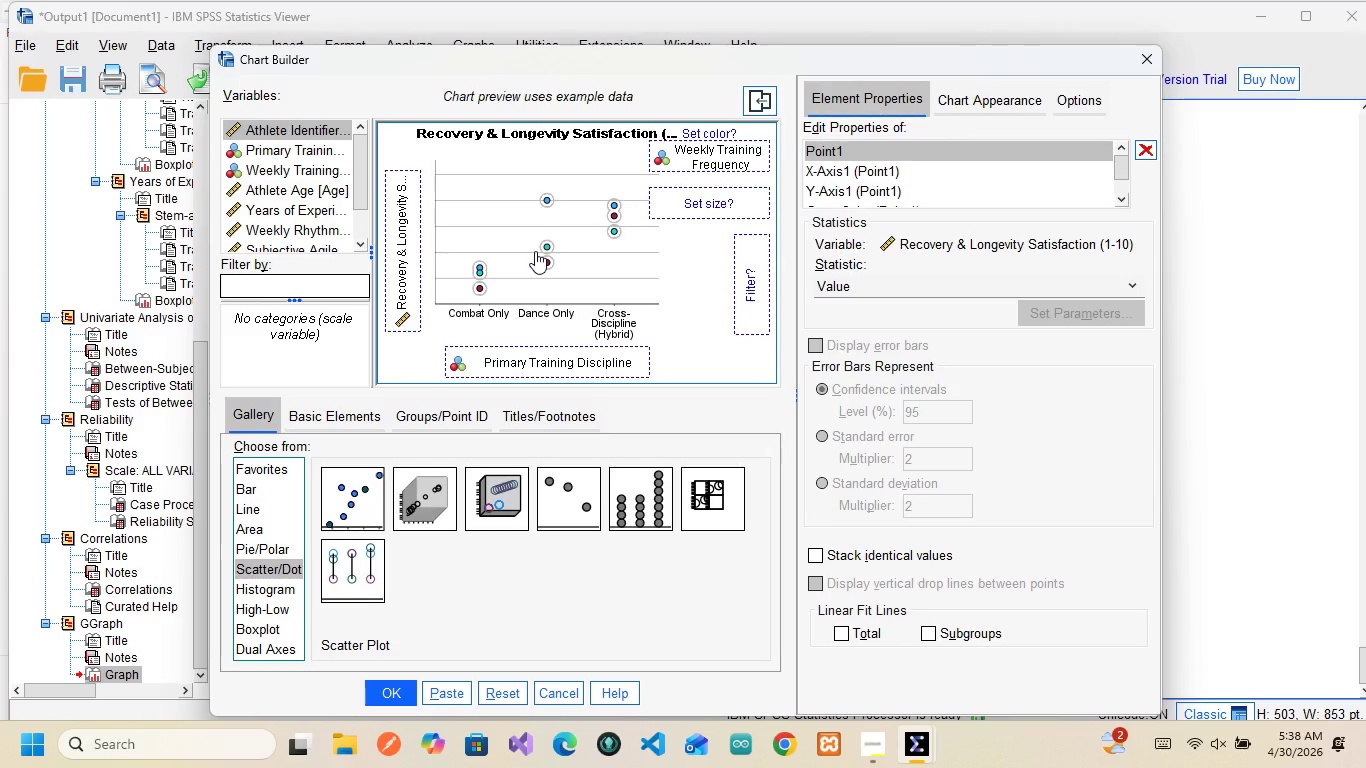 
right_click([529, 359])
 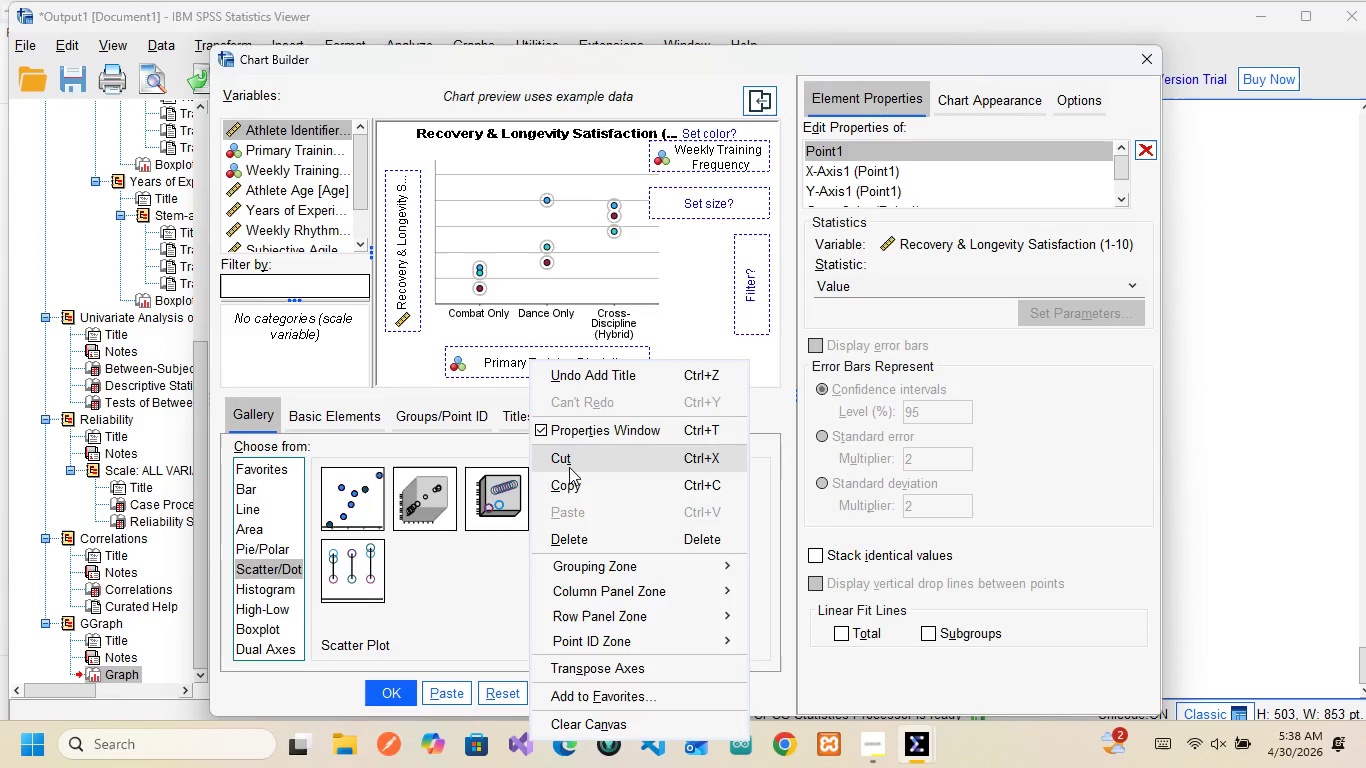 
left_click([569, 467])
 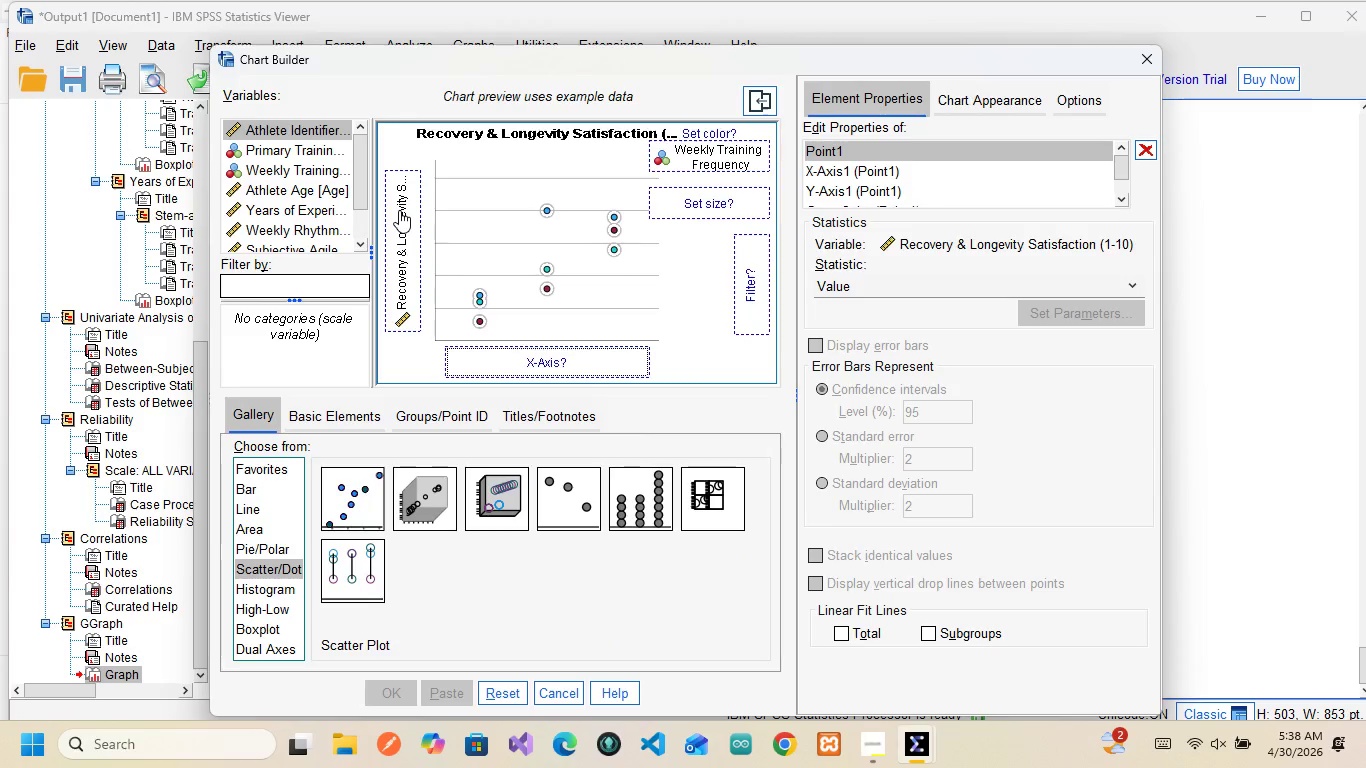 
right_click([399, 210])
 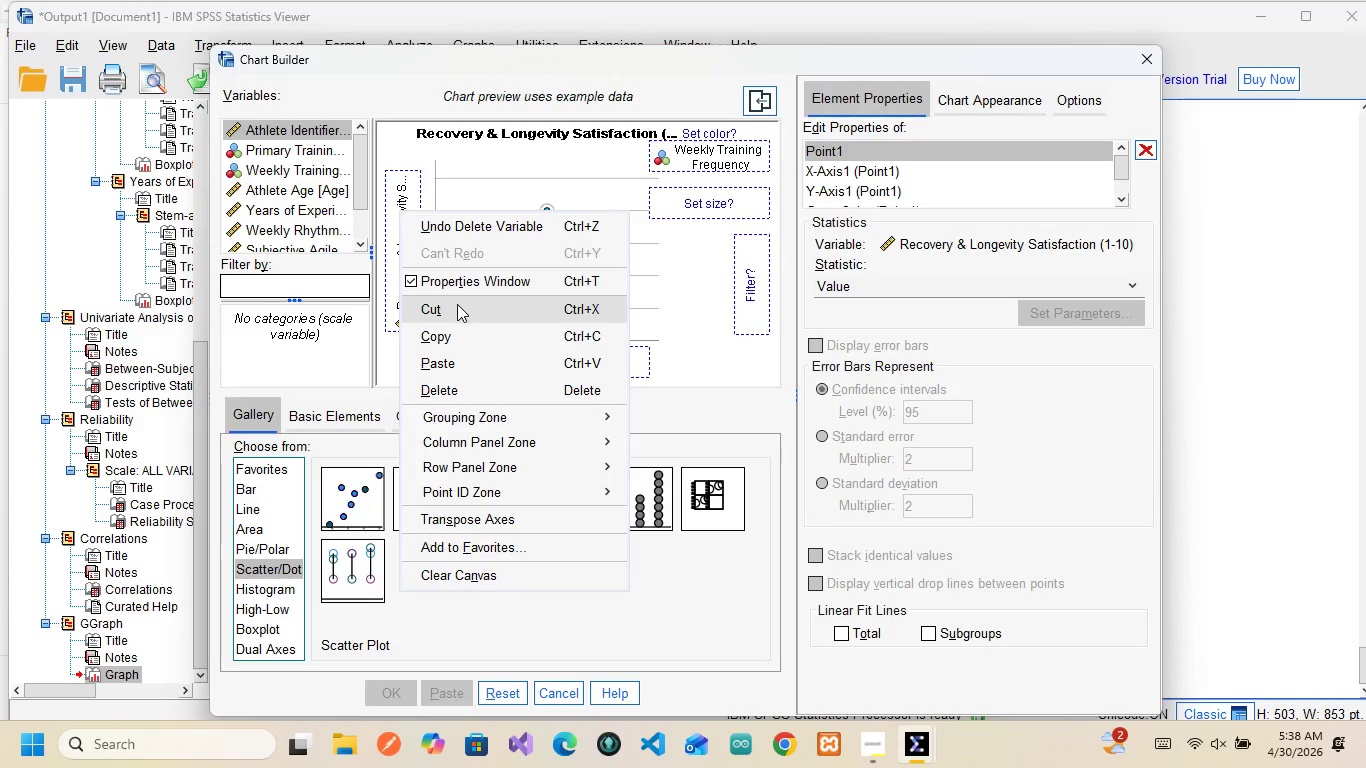 
left_click([457, 305])
 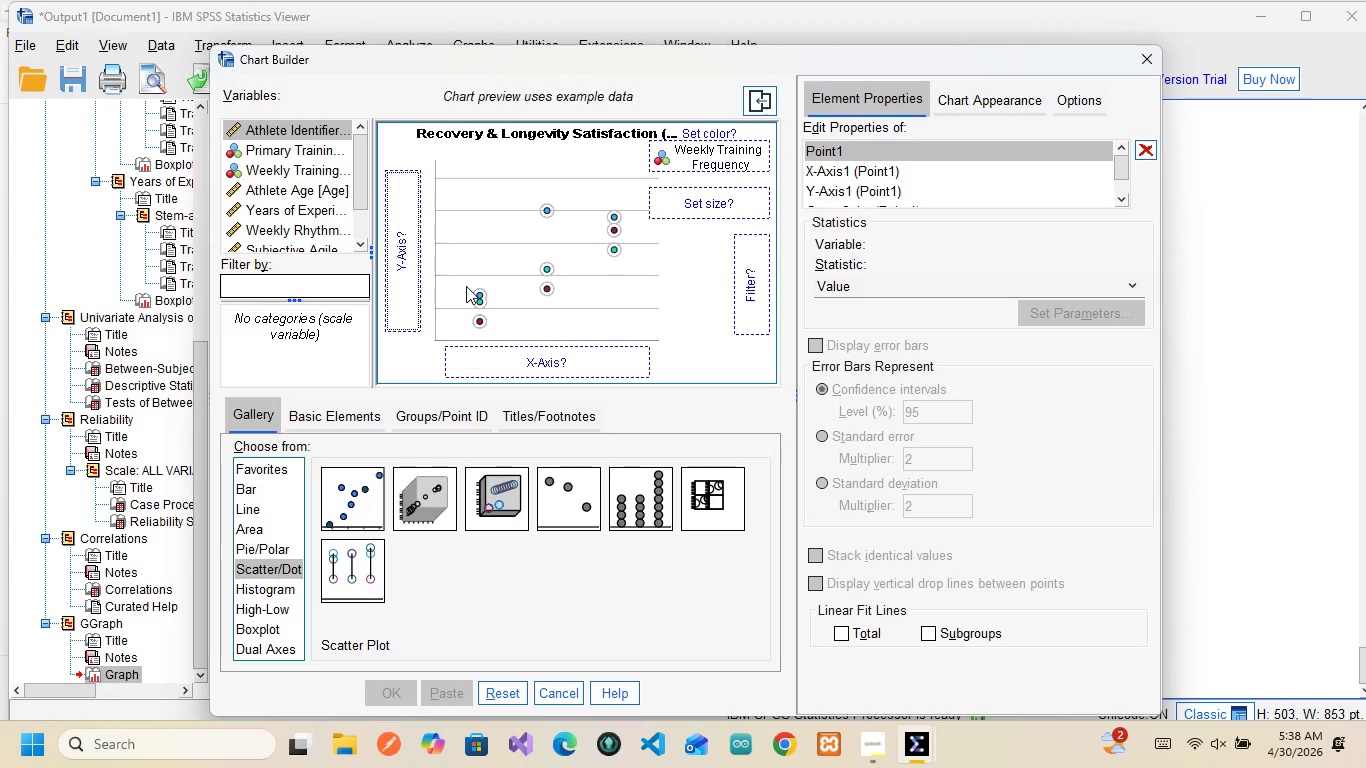 
wait(8.52)
 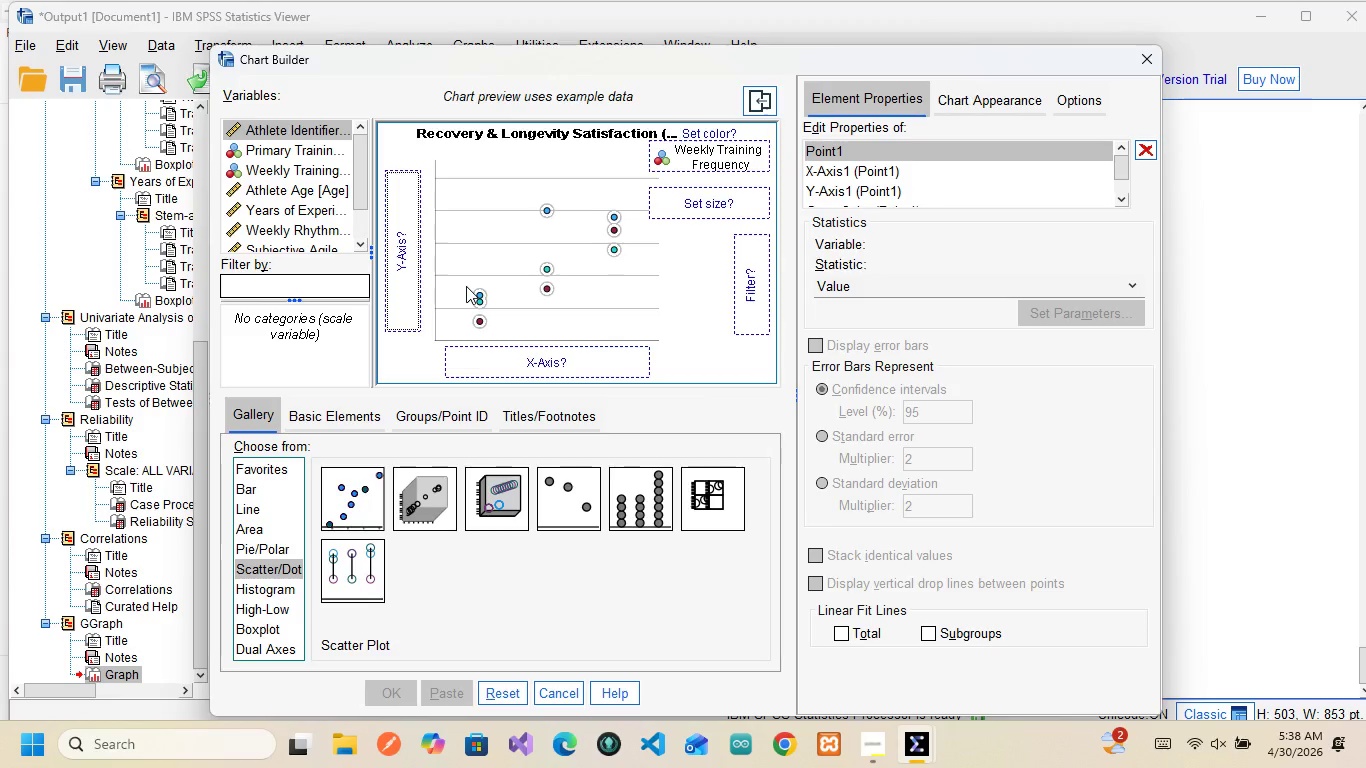 
left_click([288, 190])
 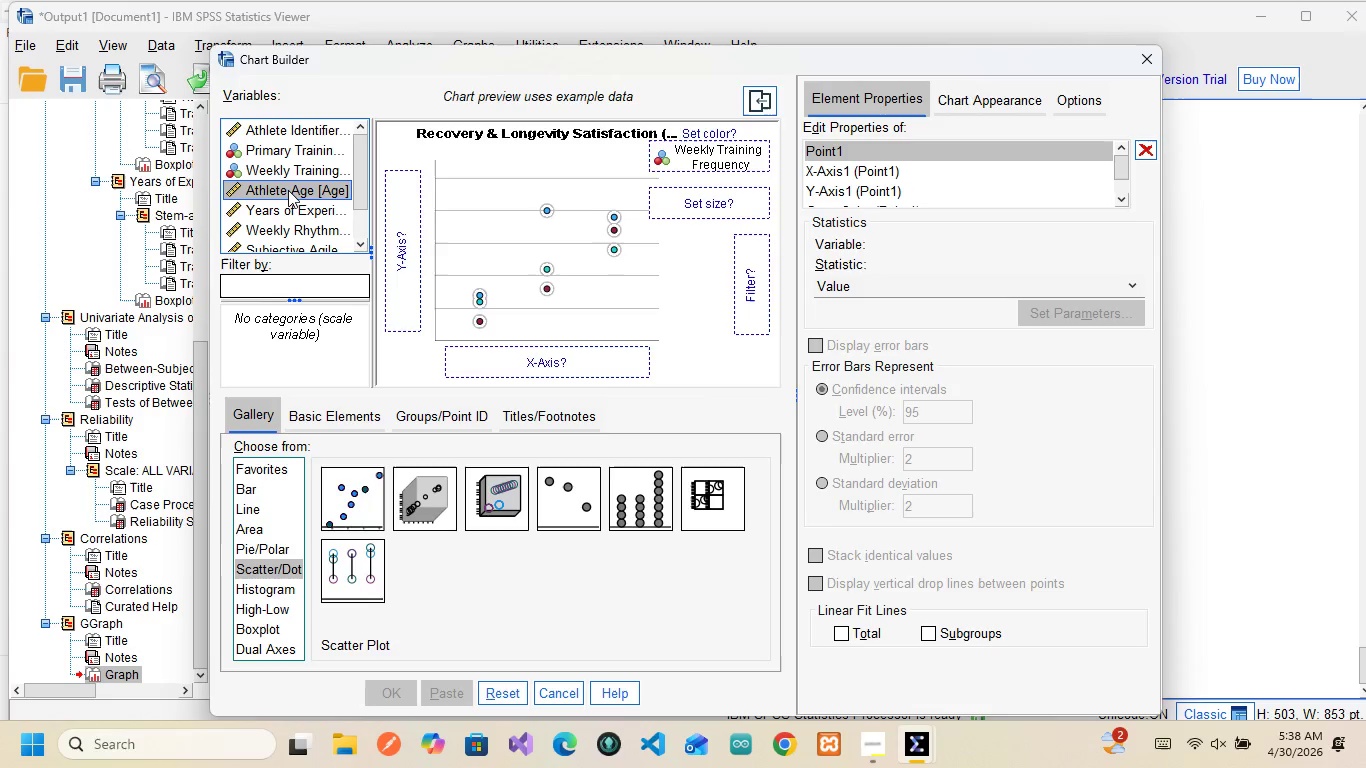 
left_click_drag(start_coordinate=[288, 190], to_coordinate=[503, 348])
 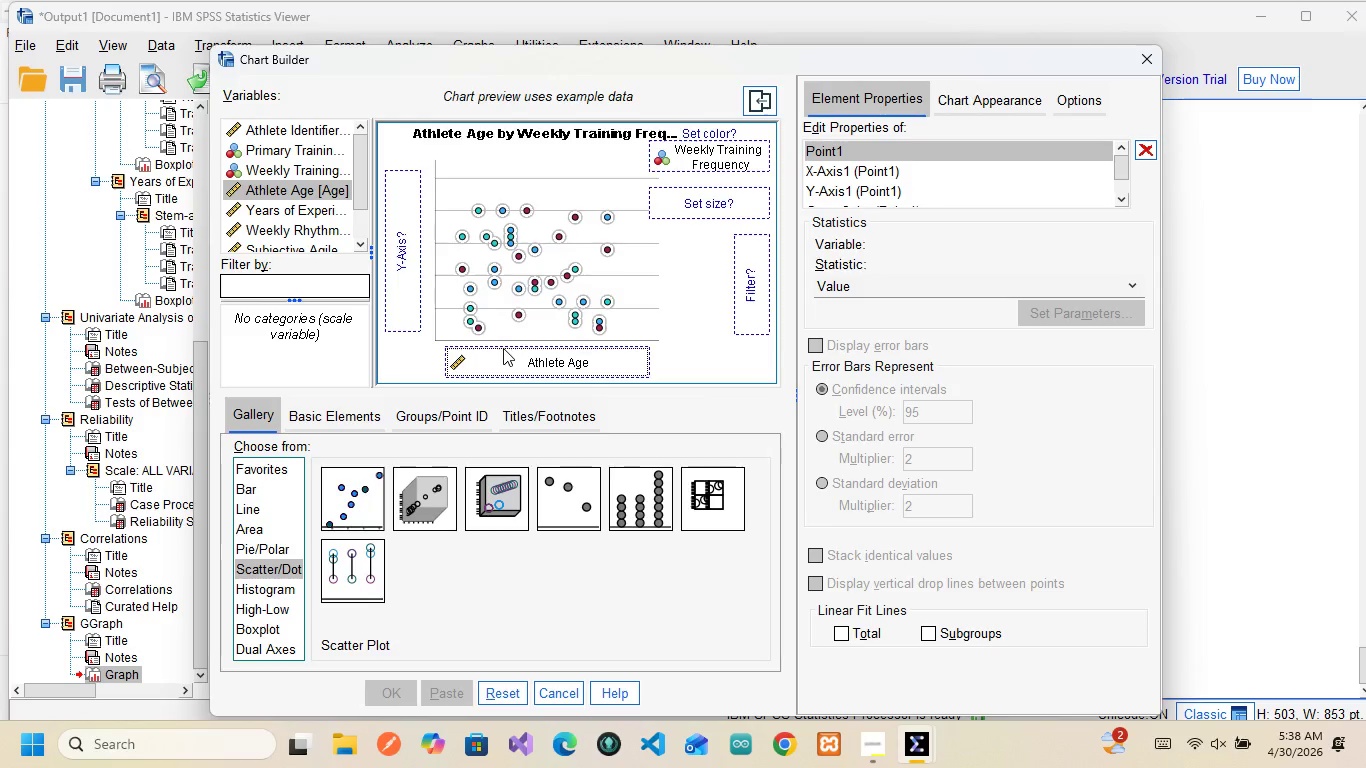 
wait(9.23)
 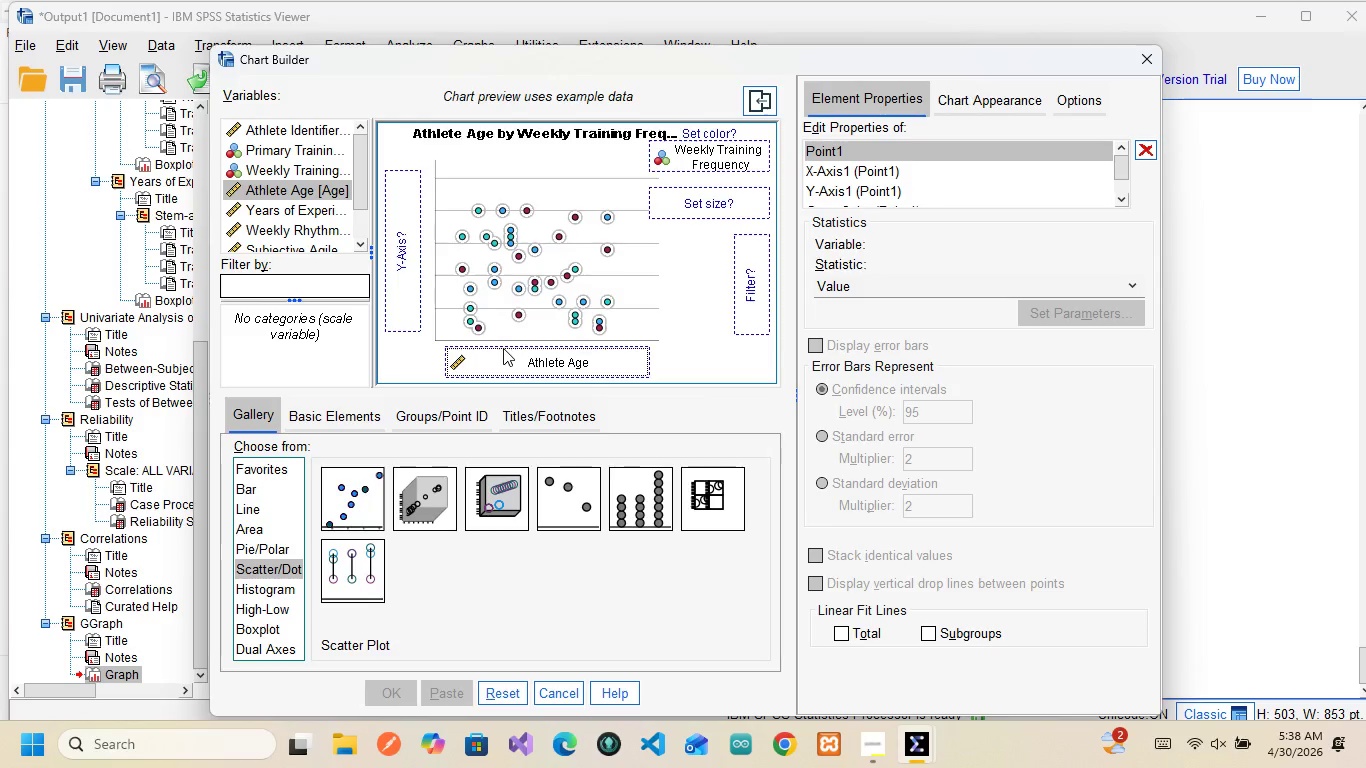 
left_click([296, 243])
 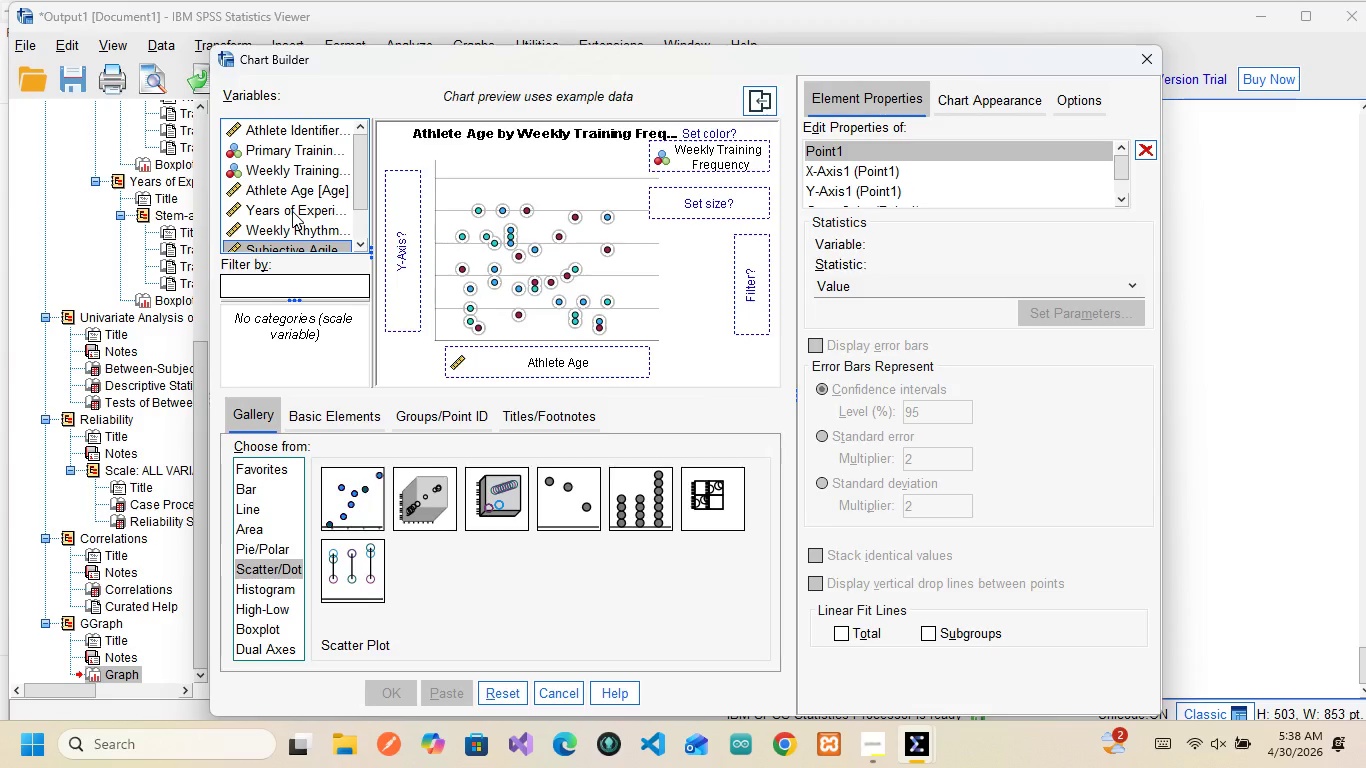 
scroll: coordinate [292, 211], scroll_direction: down, amount: 3.0
 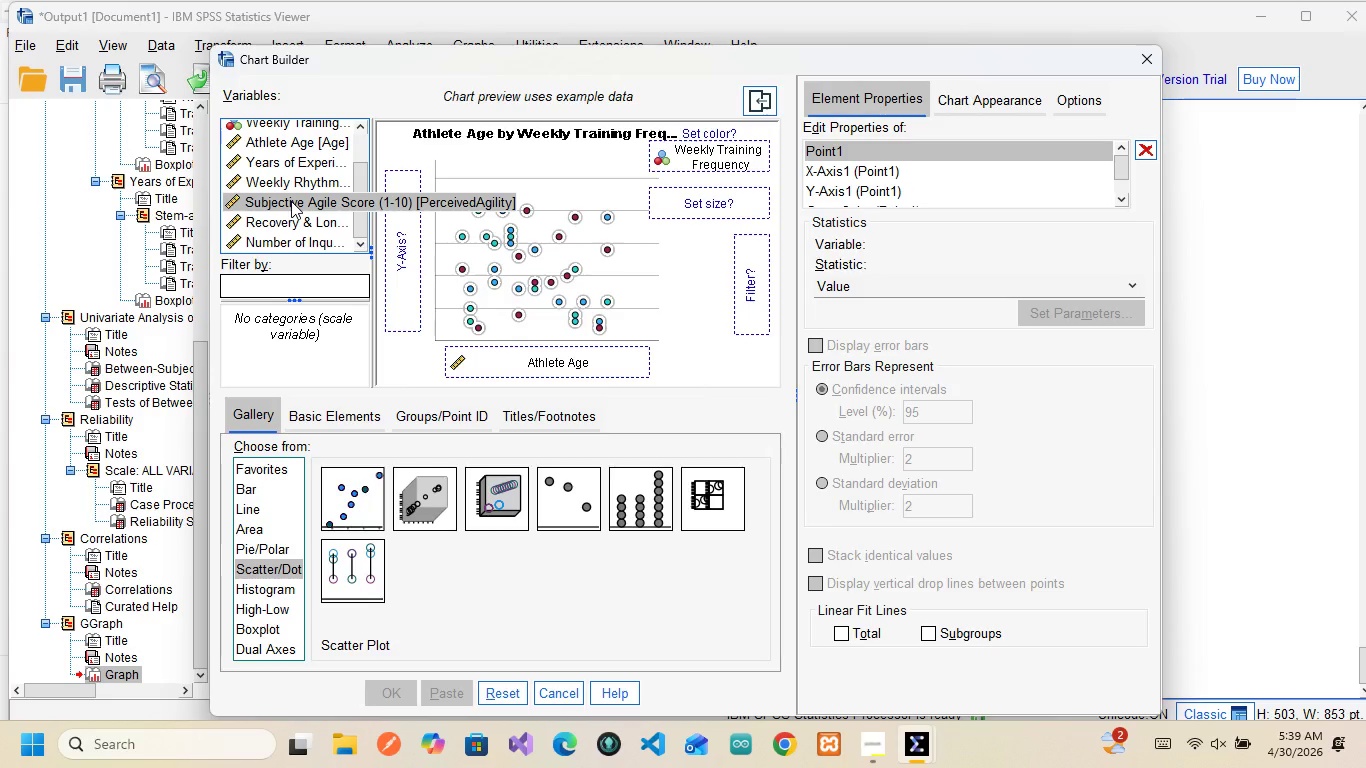 
left_click_drag(start_coordinate=[291, 201], to_coordinate=[403, 222])
 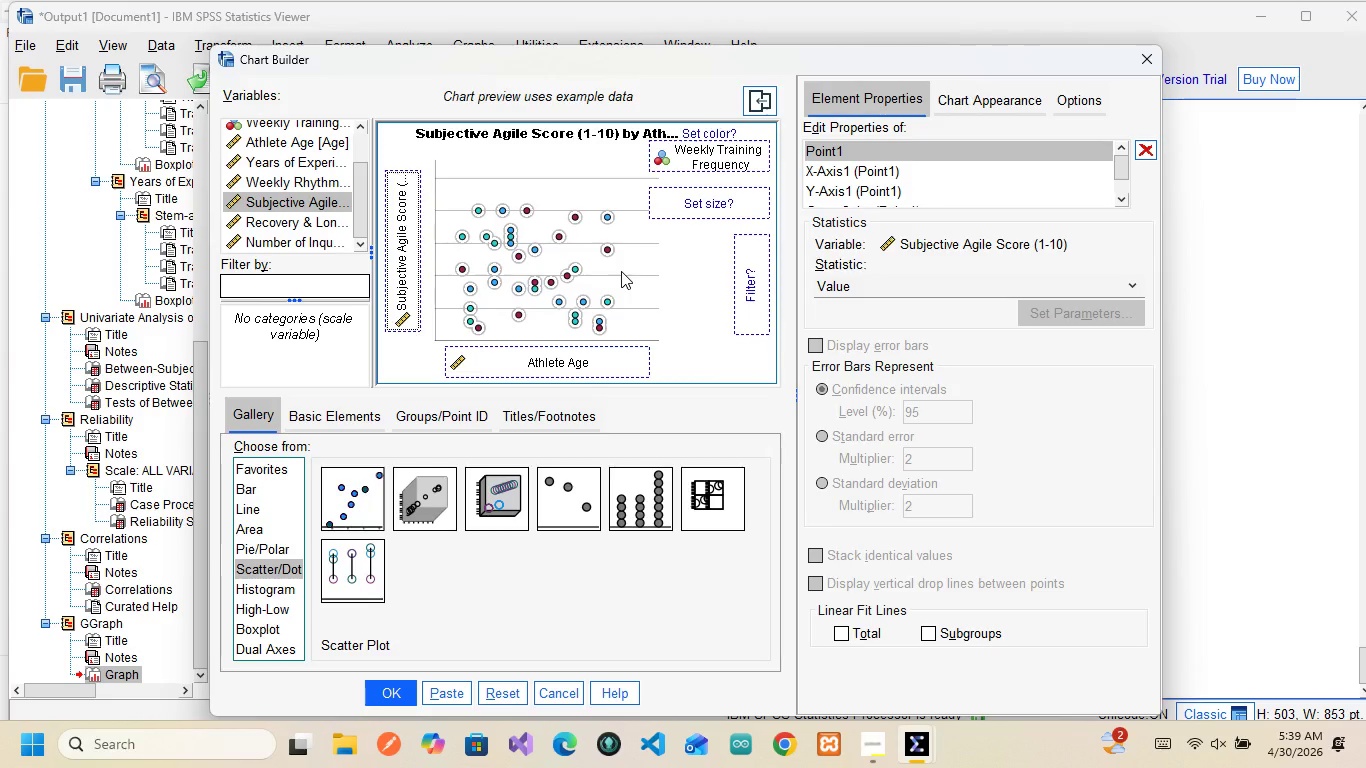 
wait(14.7)
 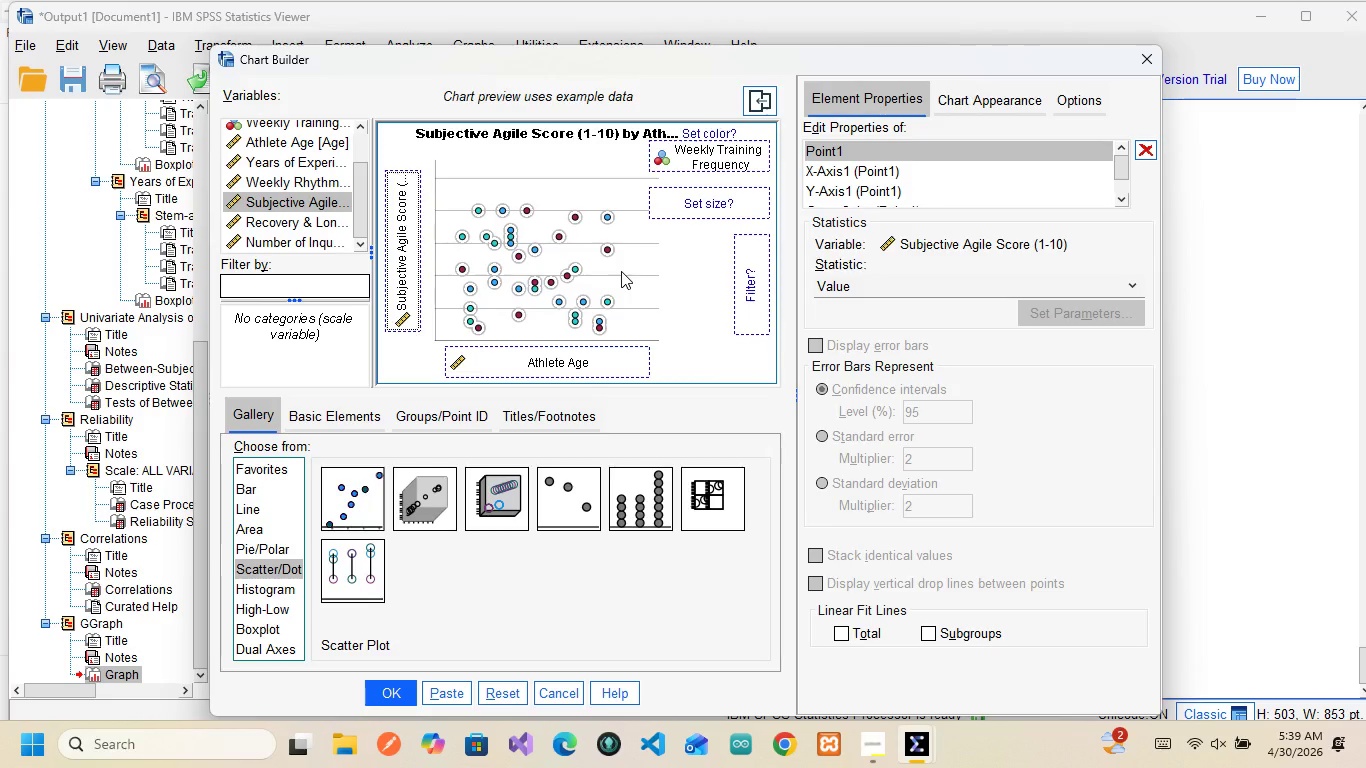 
left_click([457, 687])
 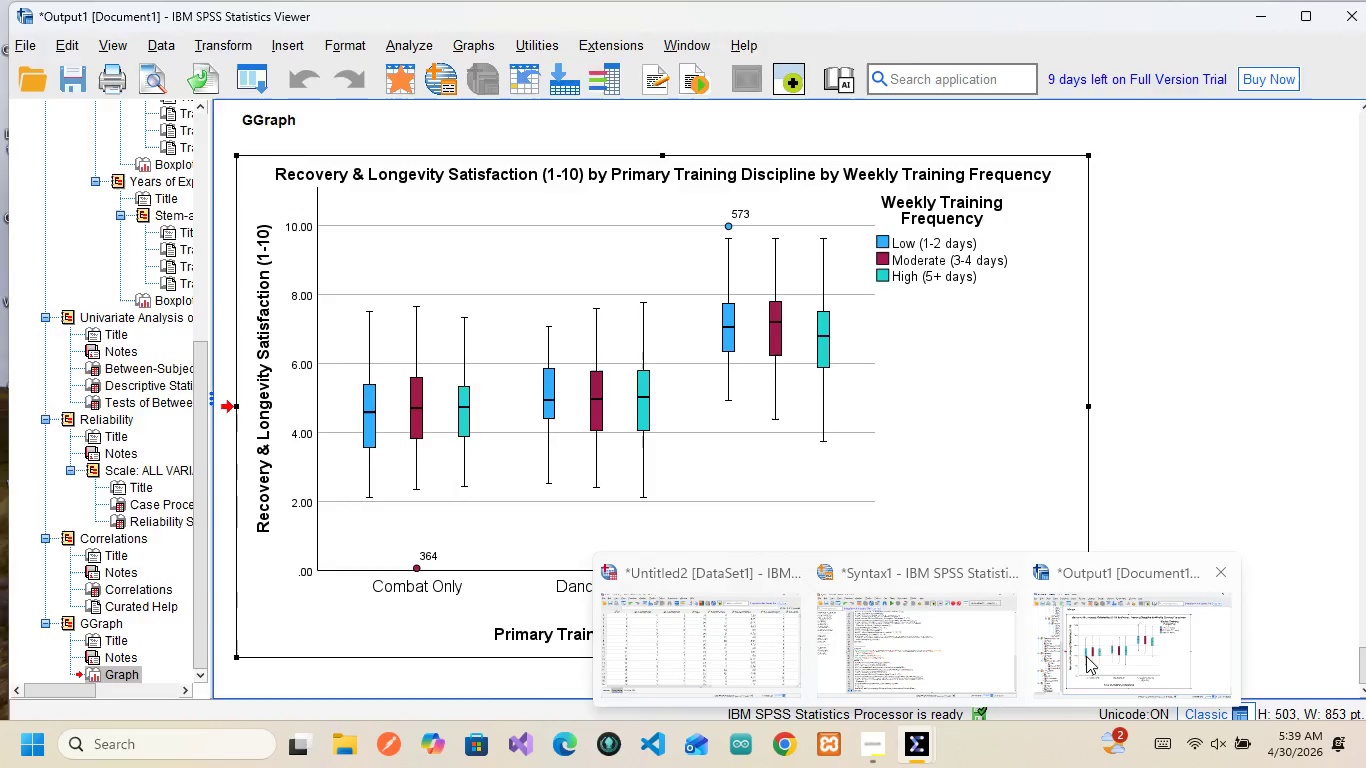 
left_click([931, 640])
 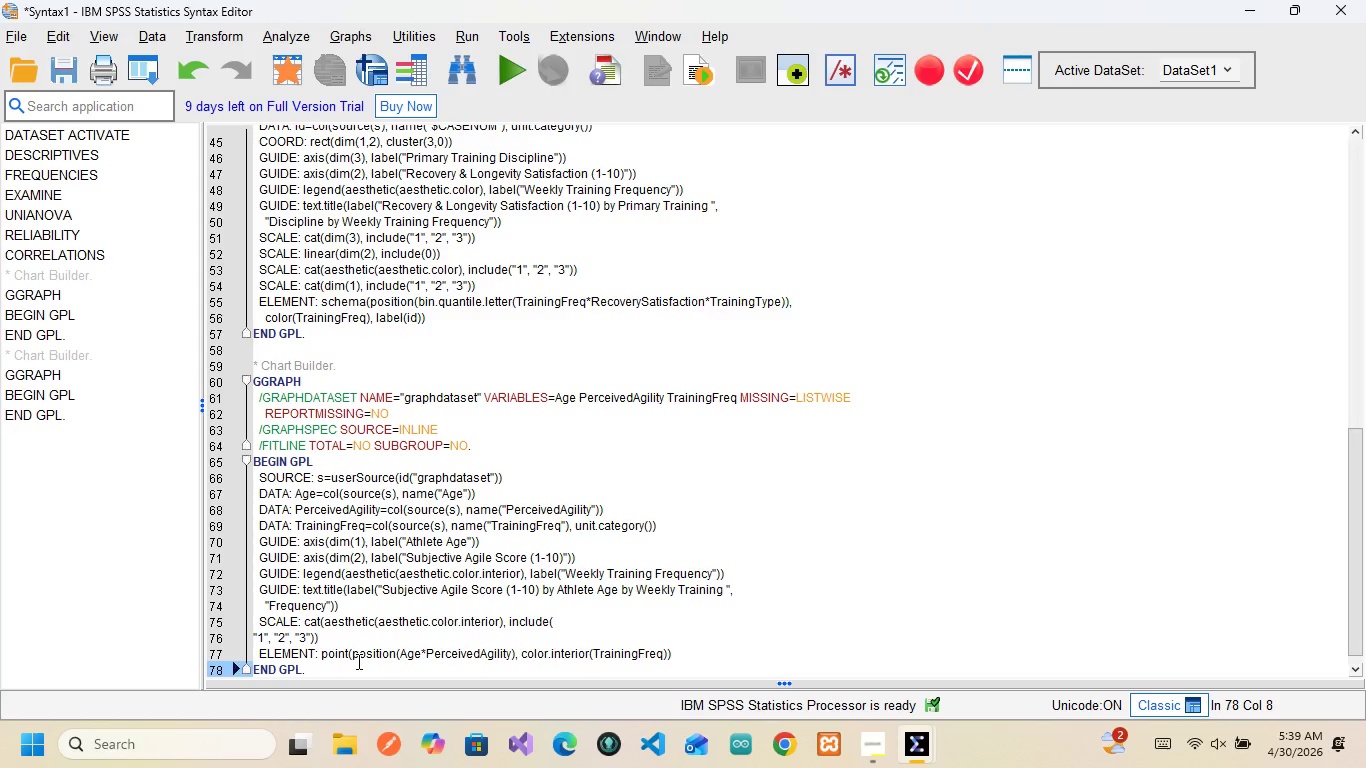 
wait(5.36)
 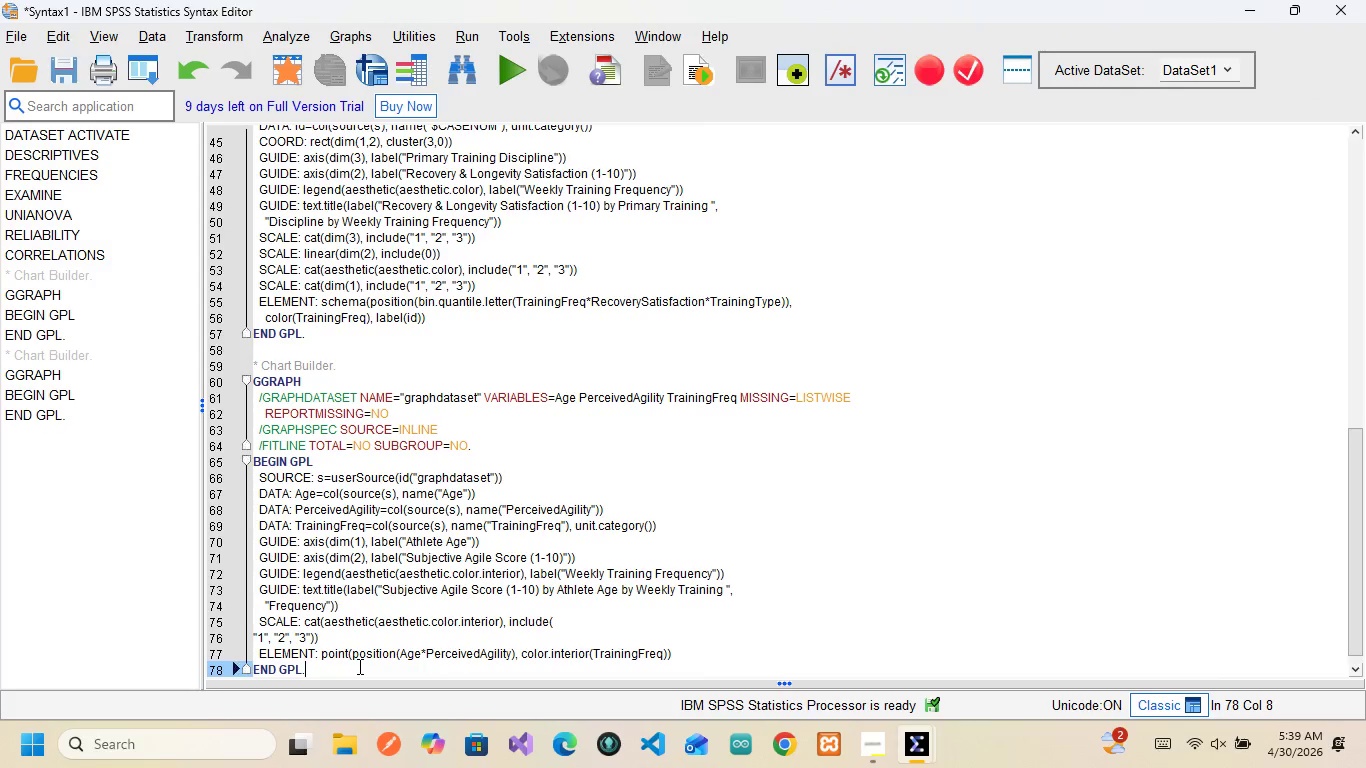 
left_click_drag(start_coordinate=[357, 671], to_coordinate=[251, 363])
 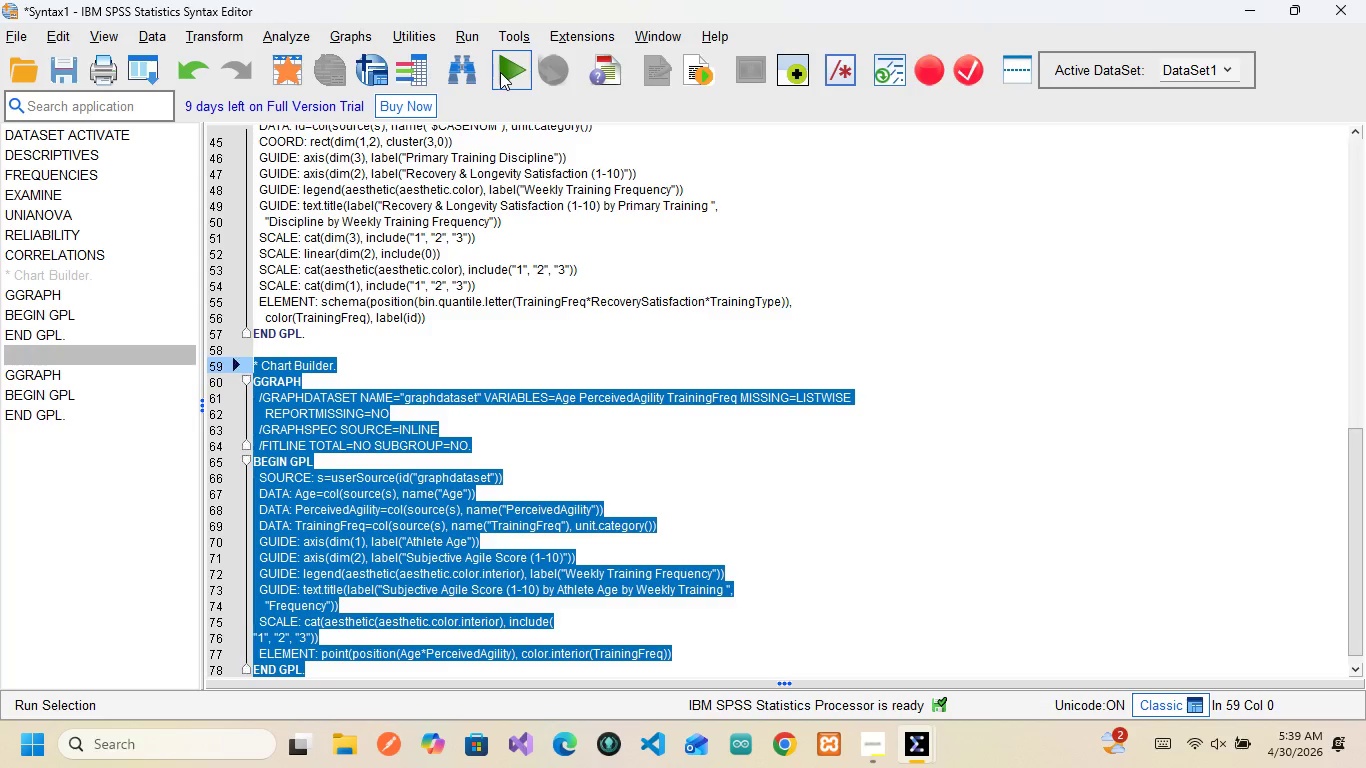 
left_click([500, 72])
 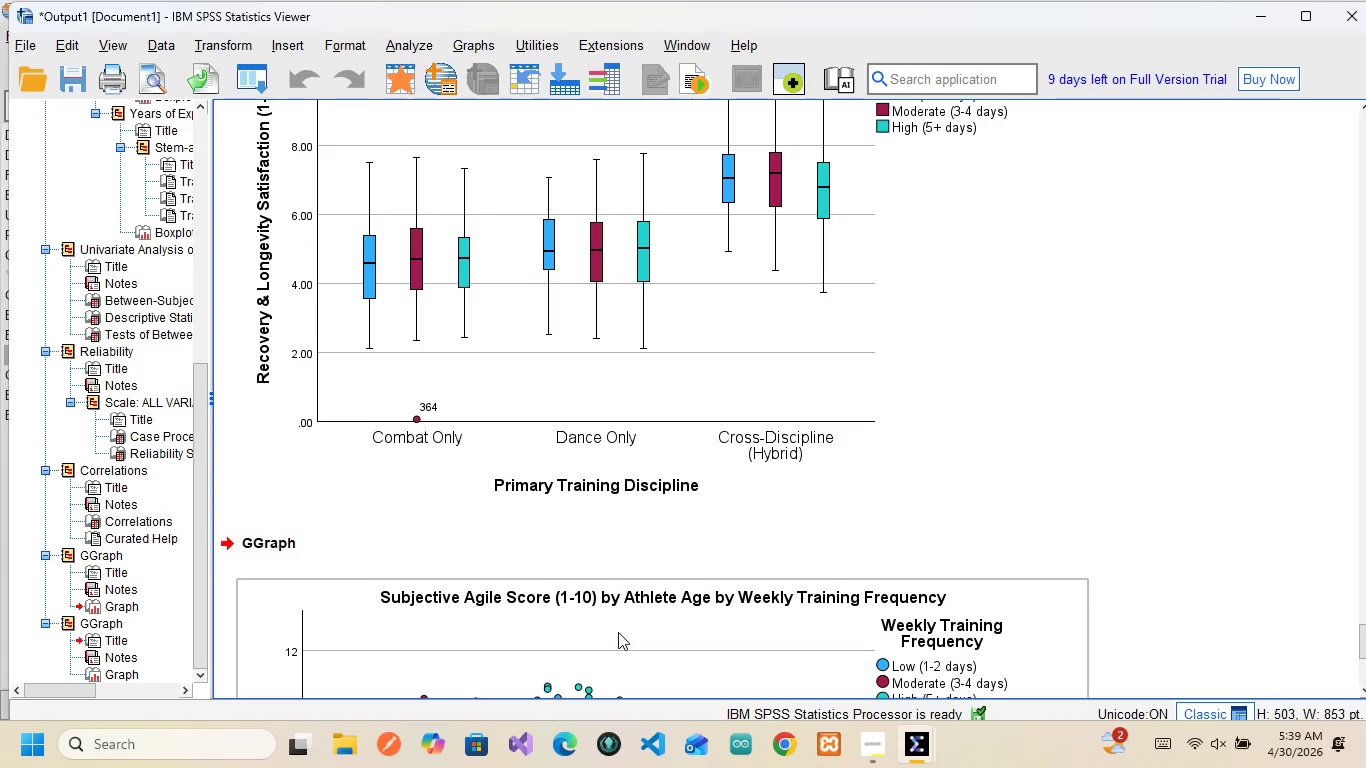 
scroll: coordinate [603, 614], scroll_direction: down, amount: 3.0
 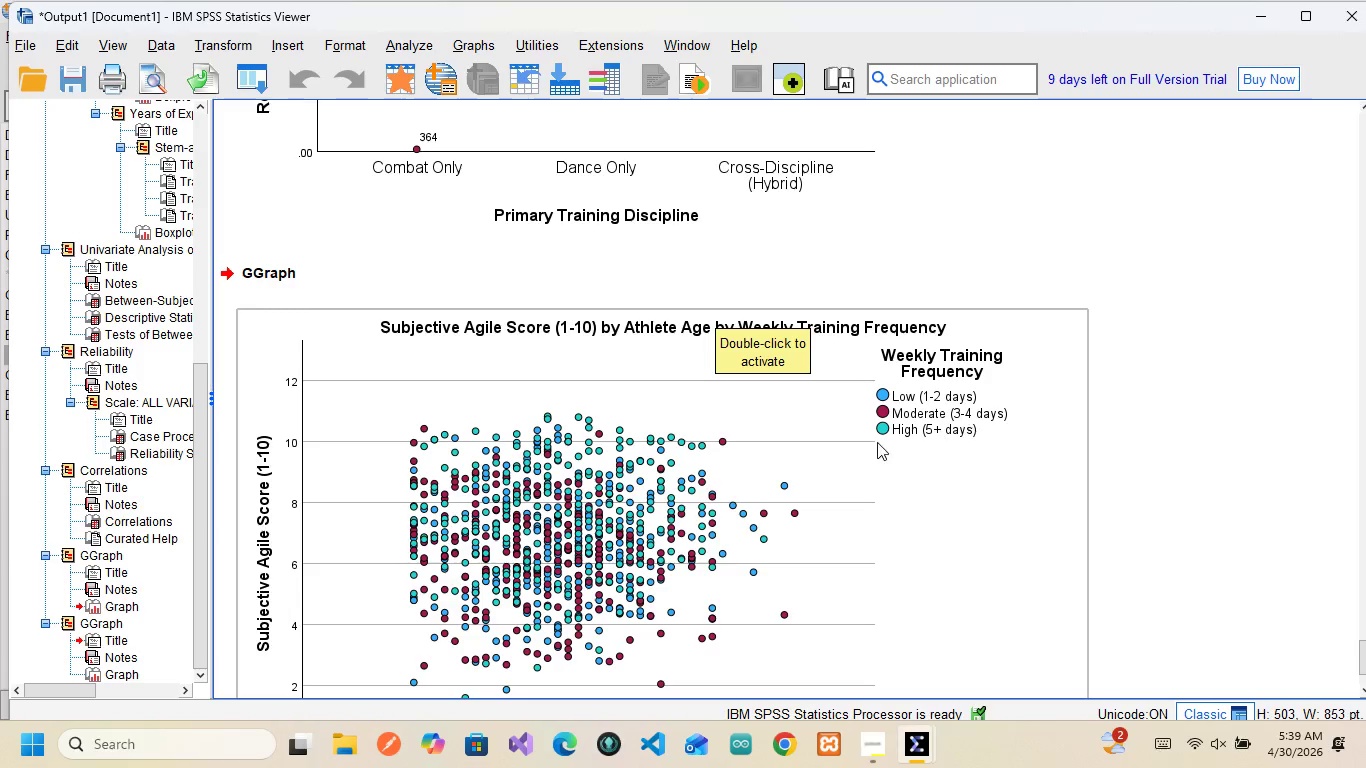 
wait(17.24)
 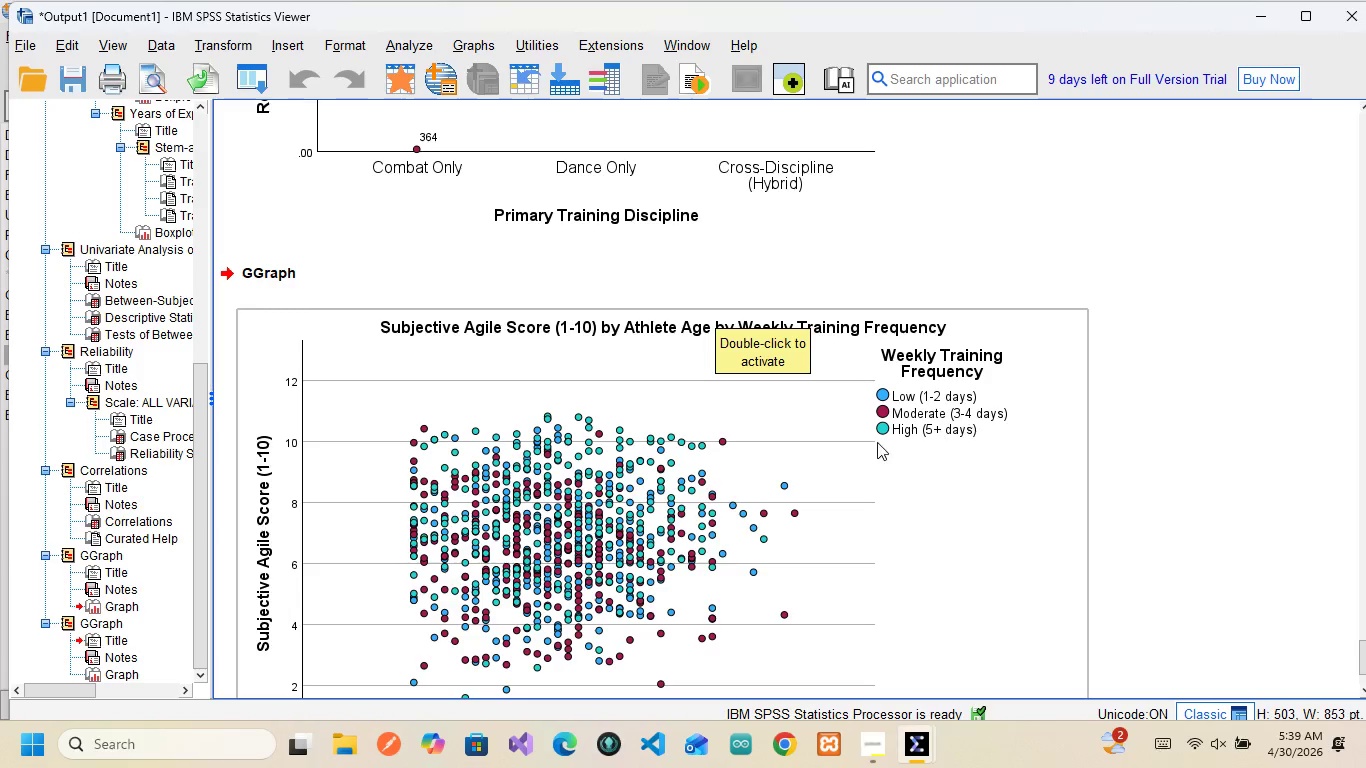 
scroll: coordinate [350, 531], scroll_direction: down, amount: 3.0
 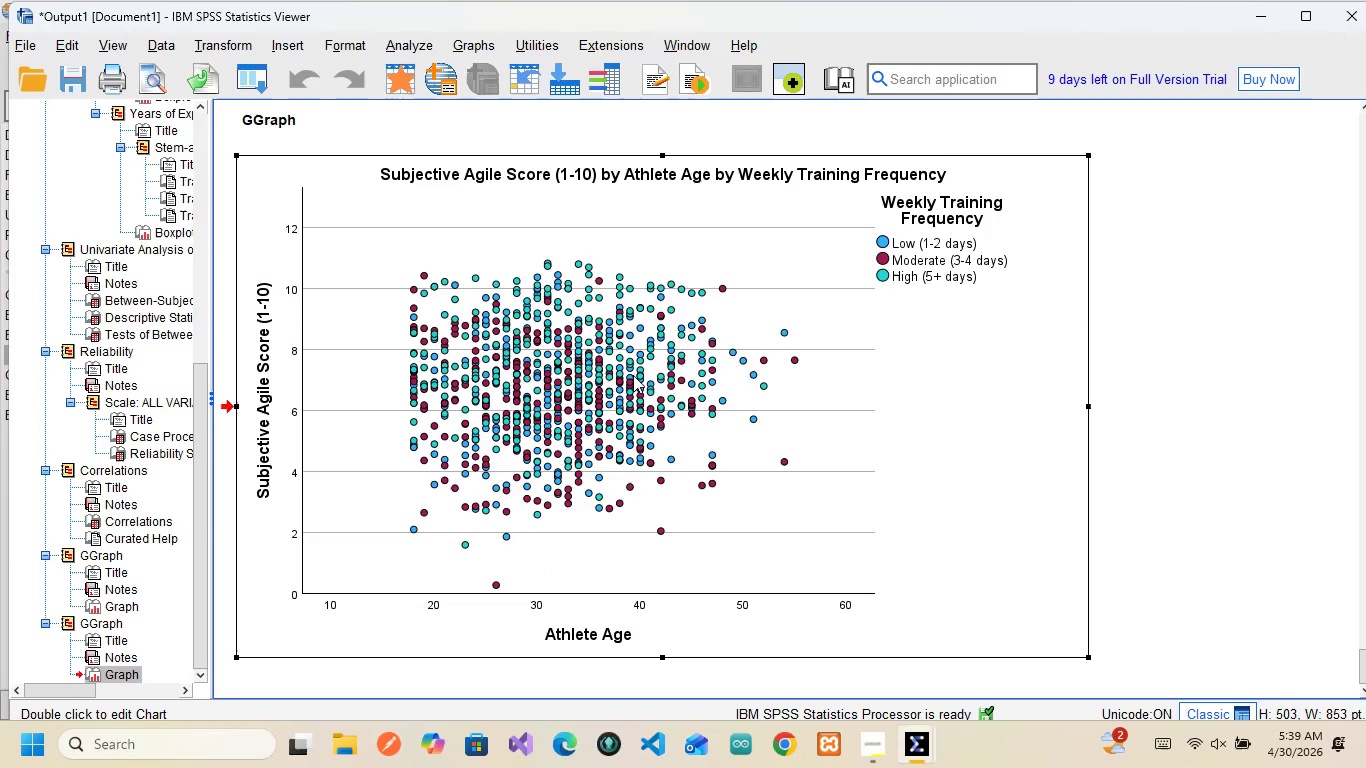 
double_click([633, 375])
 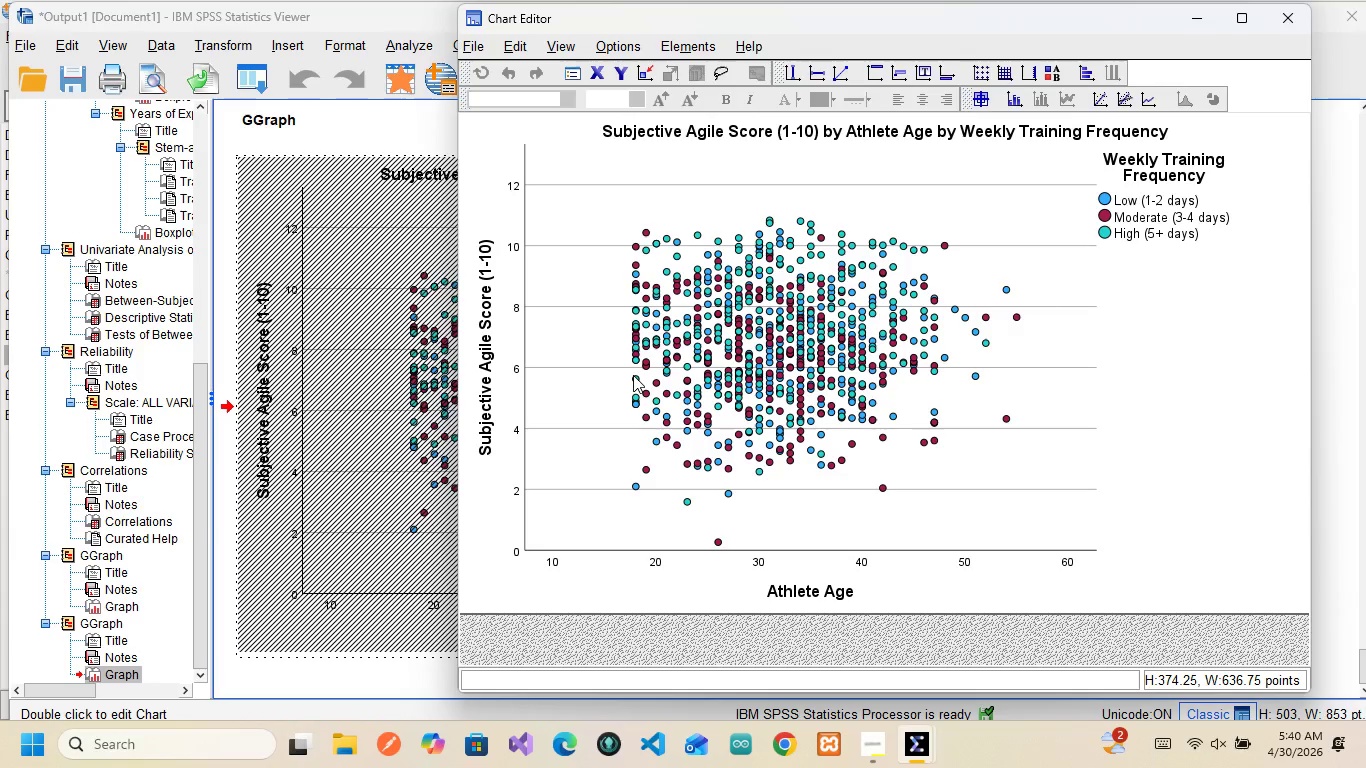 
wait(14.72)
 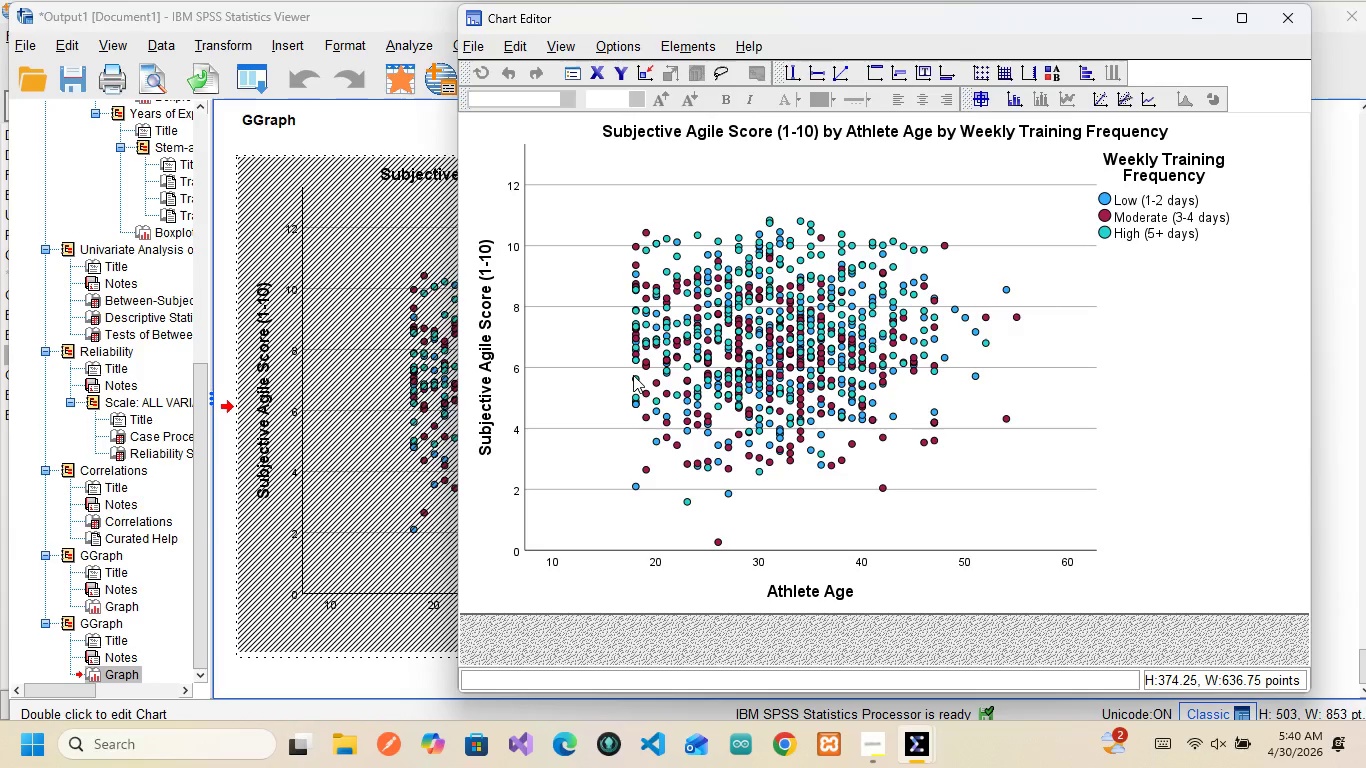 
left_click([1016, 99])
 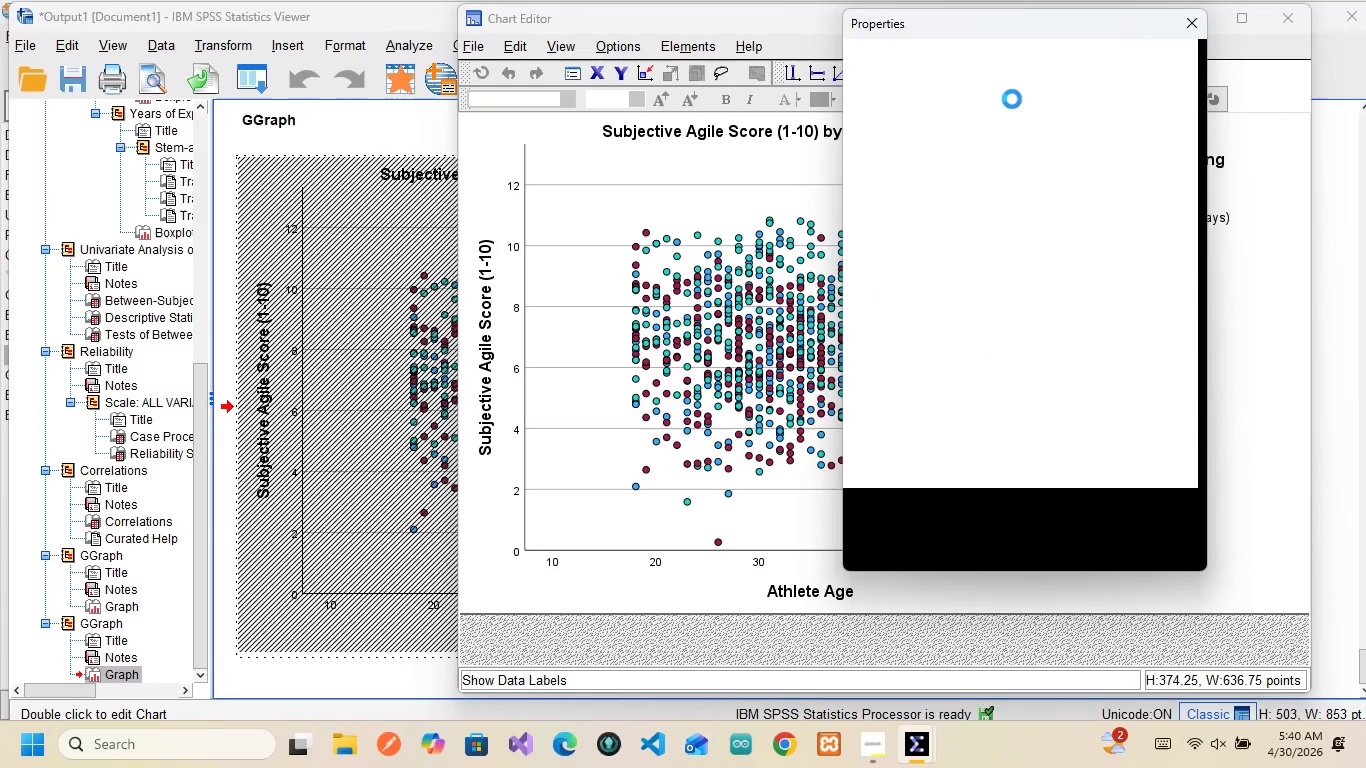 
mouse_move([924, 333])
 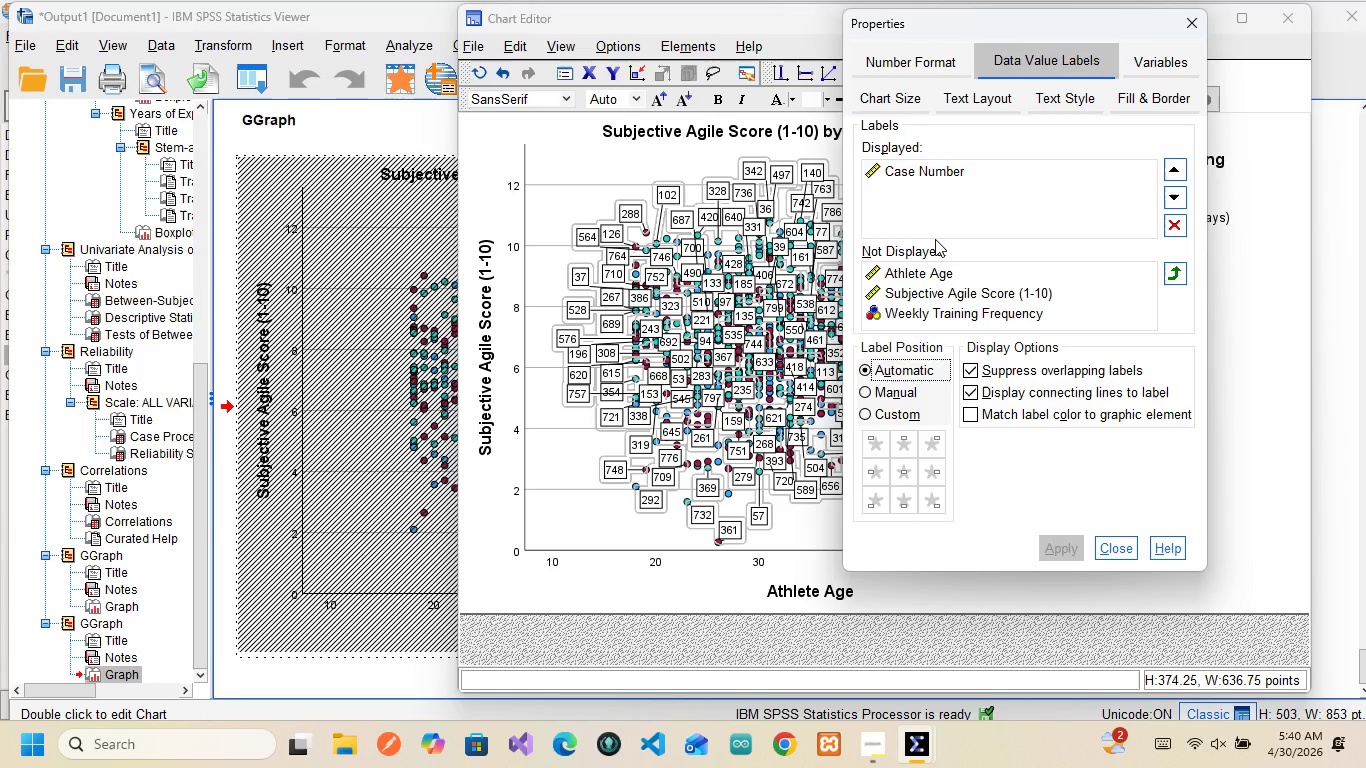 
wait(6.32)
 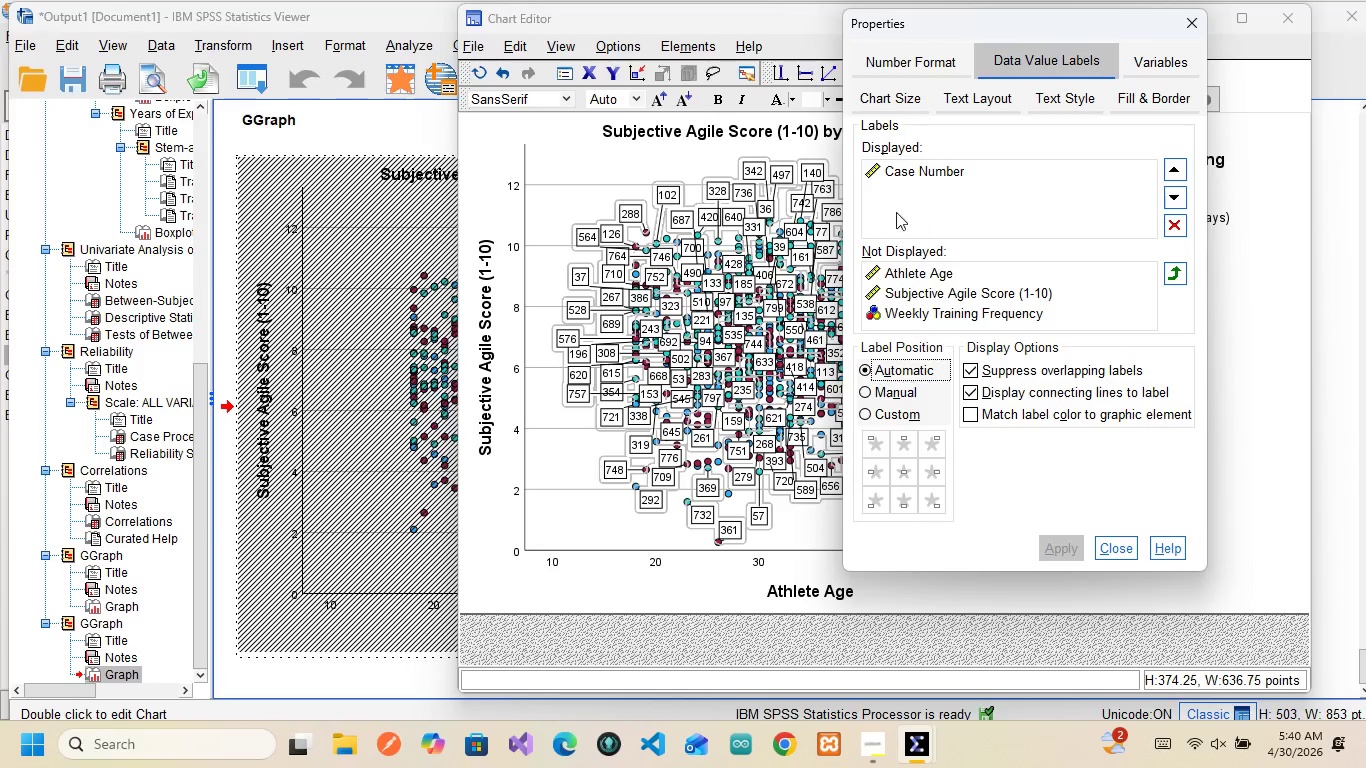 
left_click([1189, 32])
 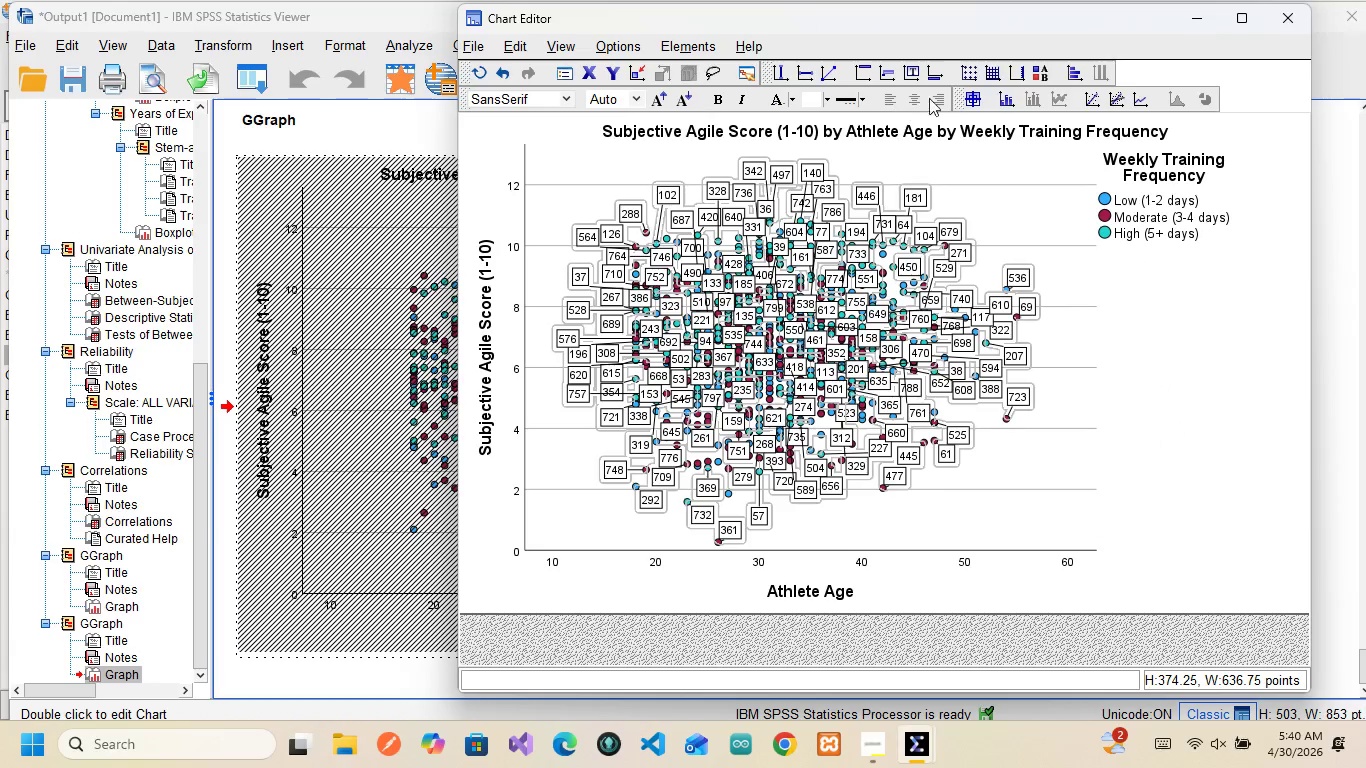 
wait(5.01)
 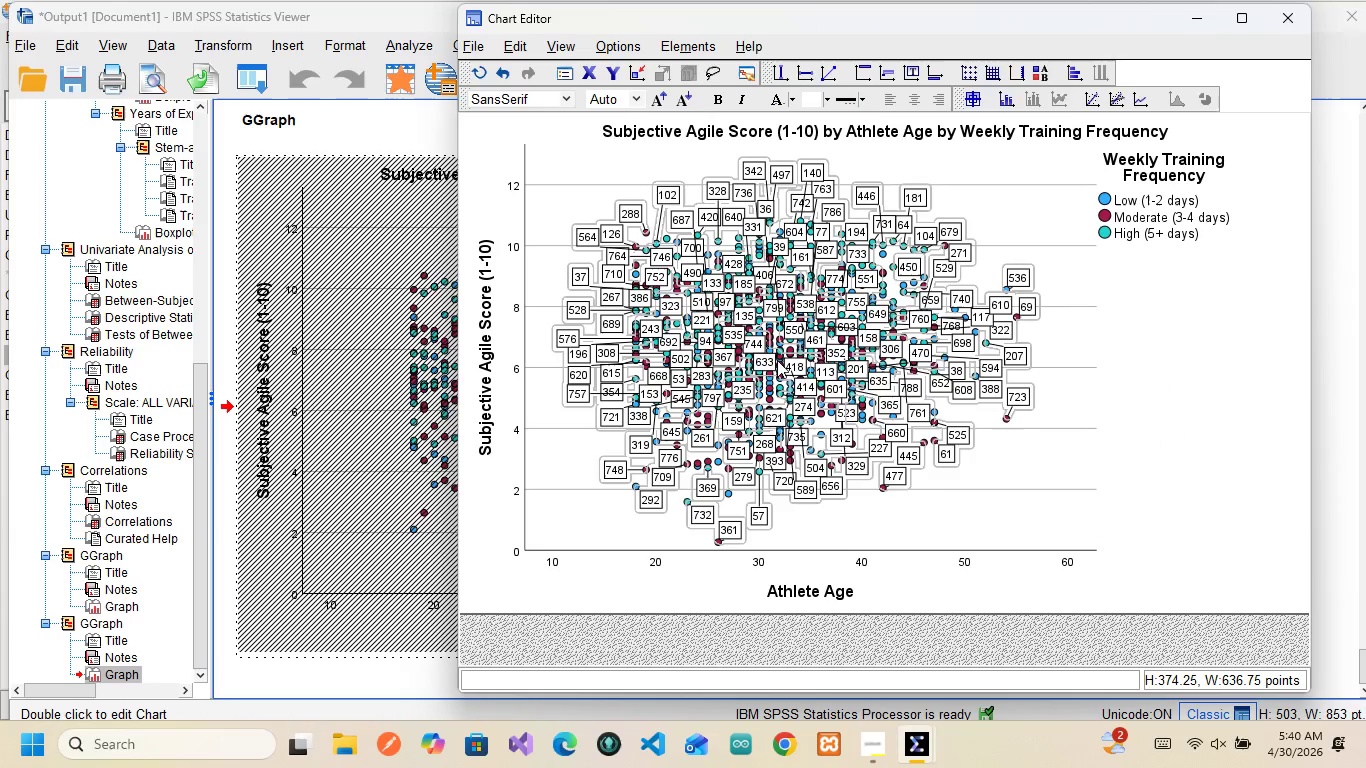 
left_click([1006, 96])
 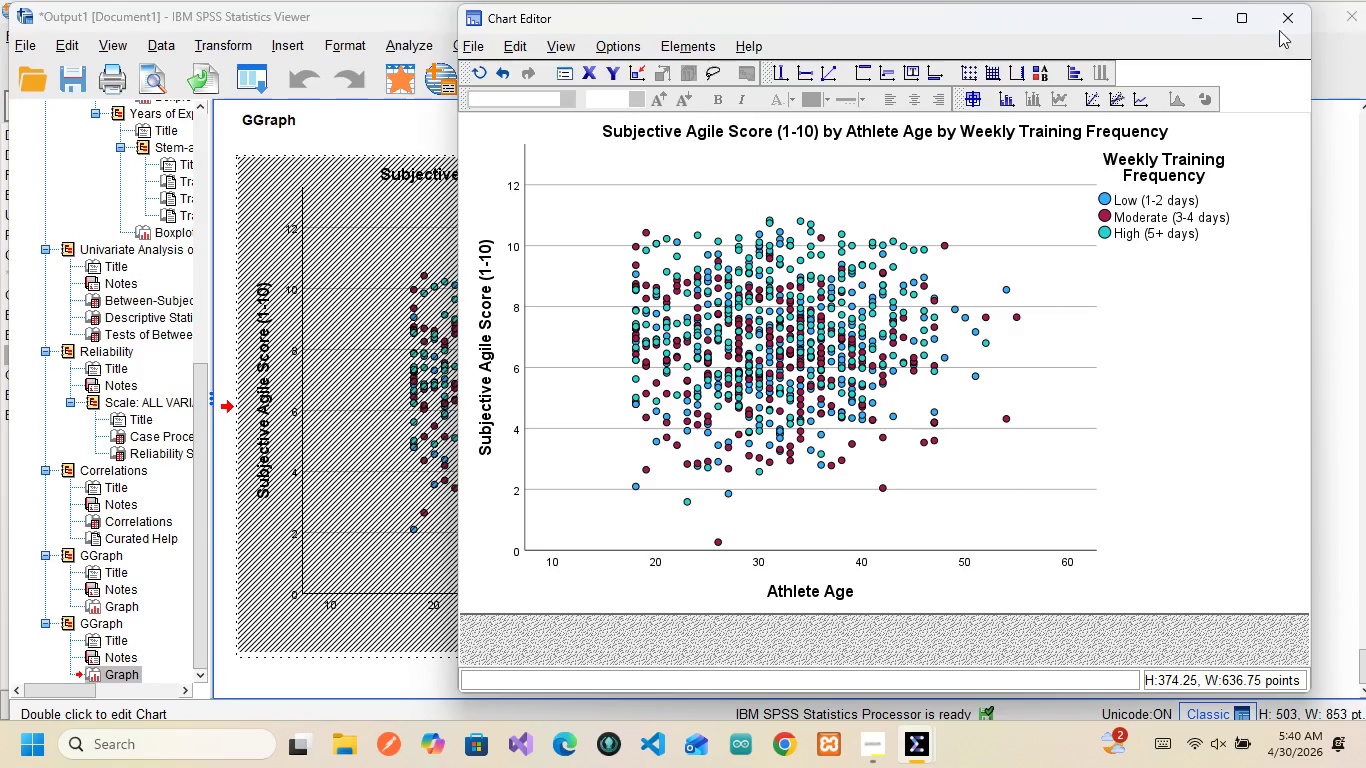 
left_click([1287, 19])
 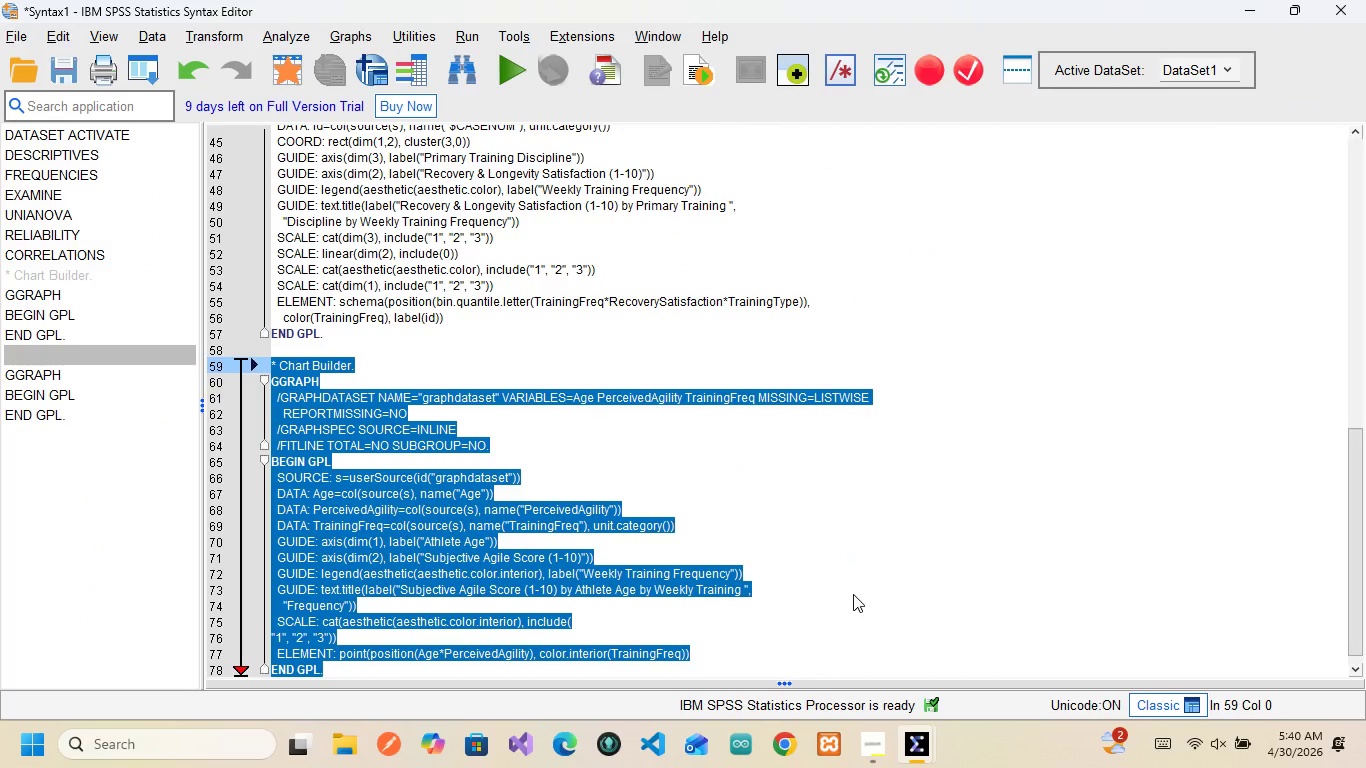 
mouse_move([937, 725])
 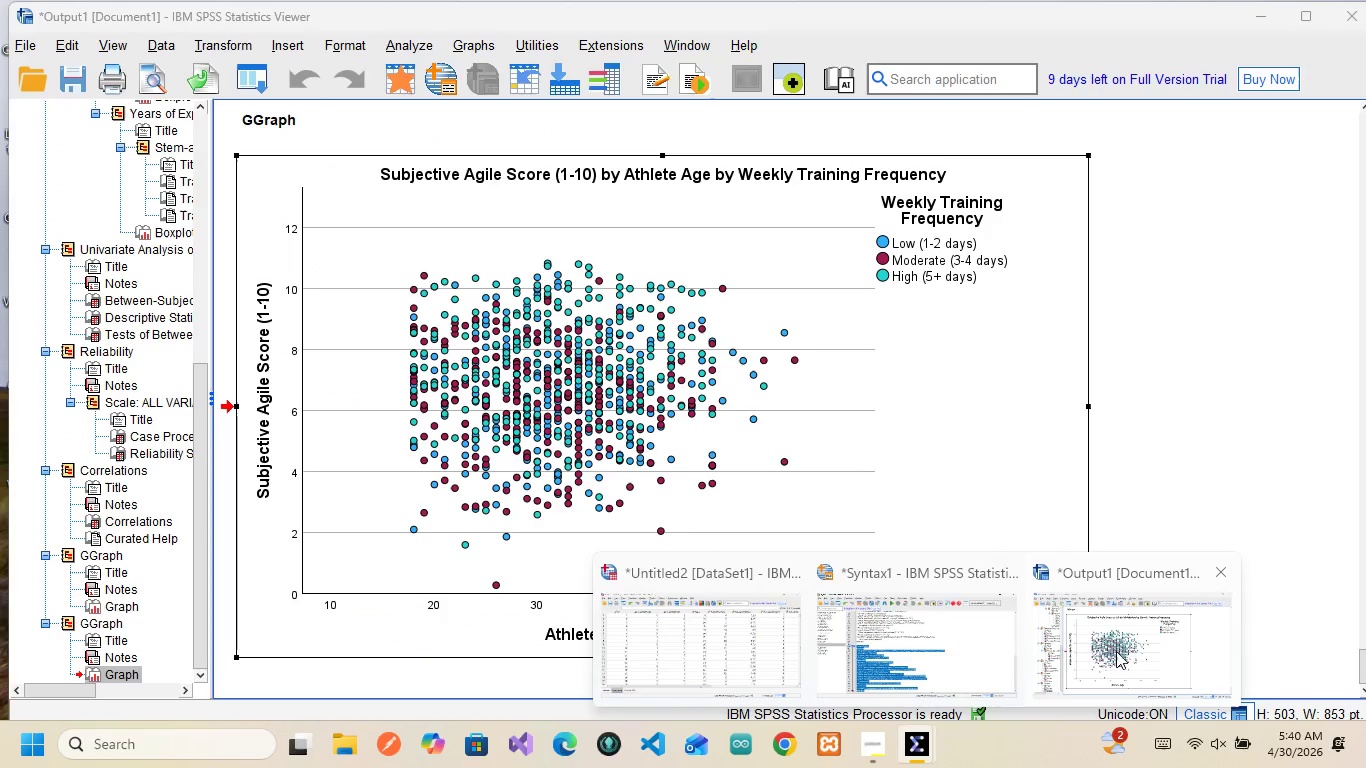 
left_click([1116, 651])
 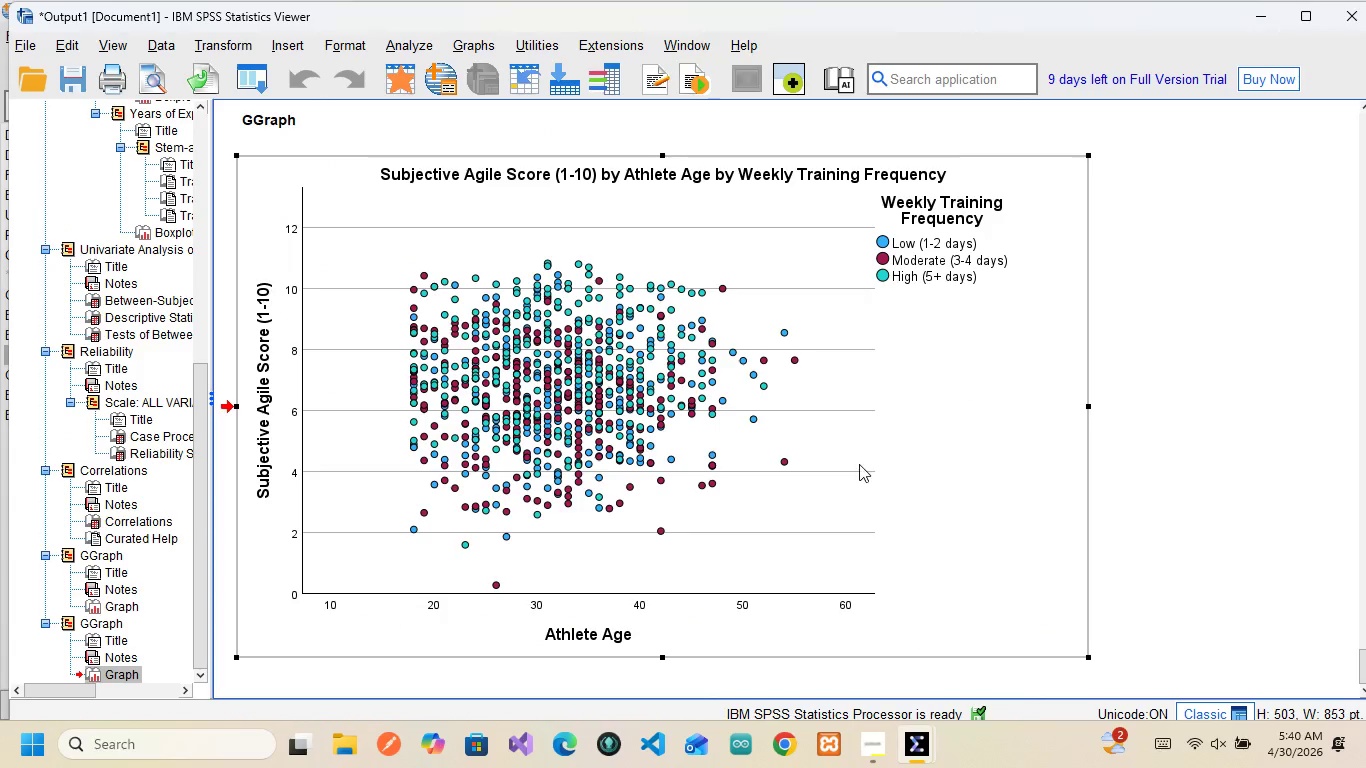 
scroll: coordinate [859, 464], scroll_direction: down, amount: 5.0
 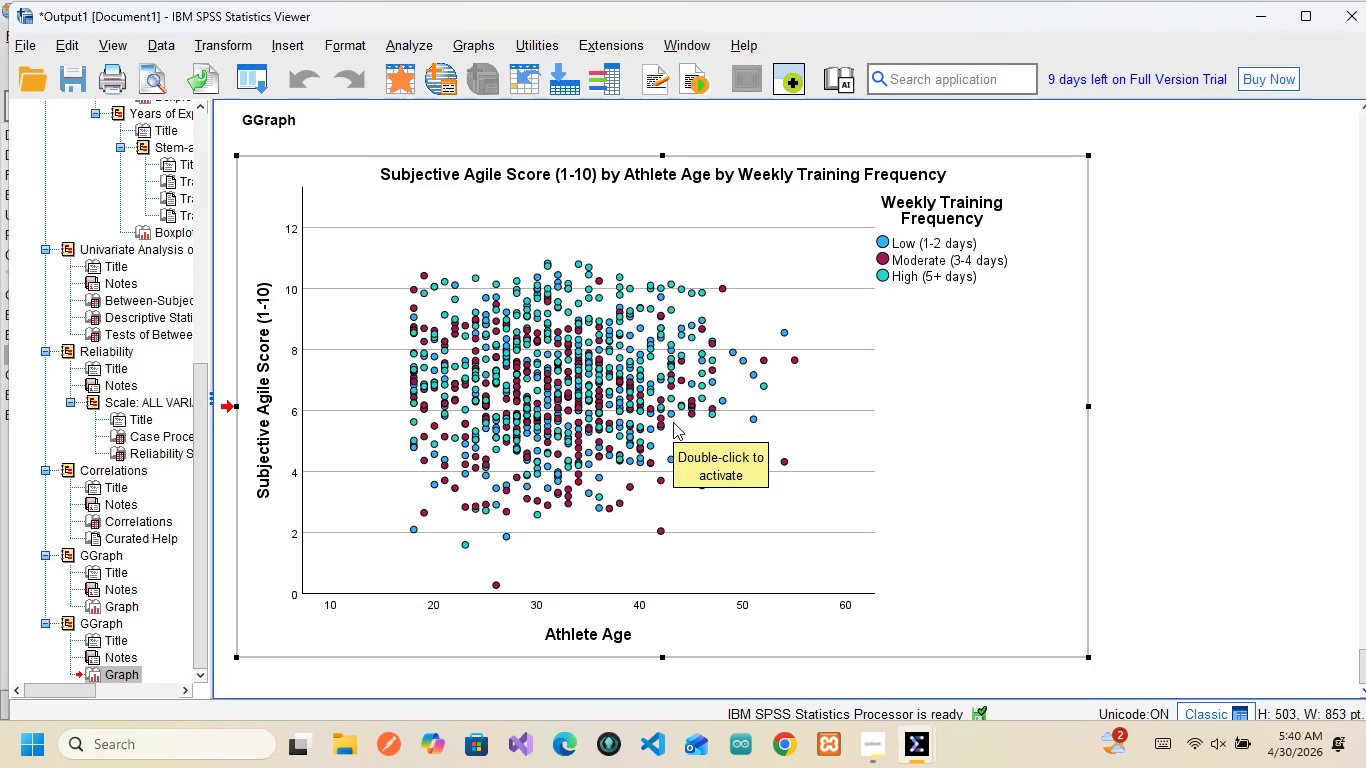 
wait(20.02)
 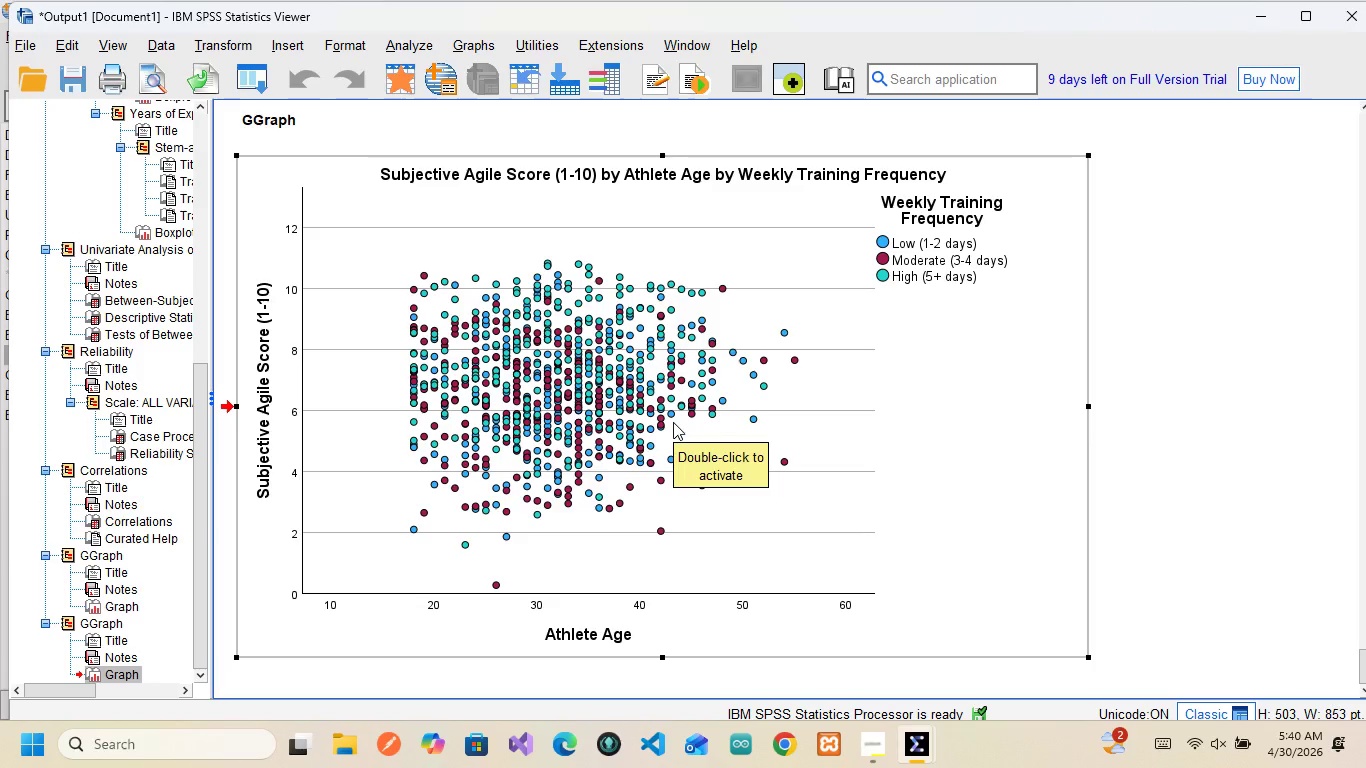 
mouse_move([581, 292])
 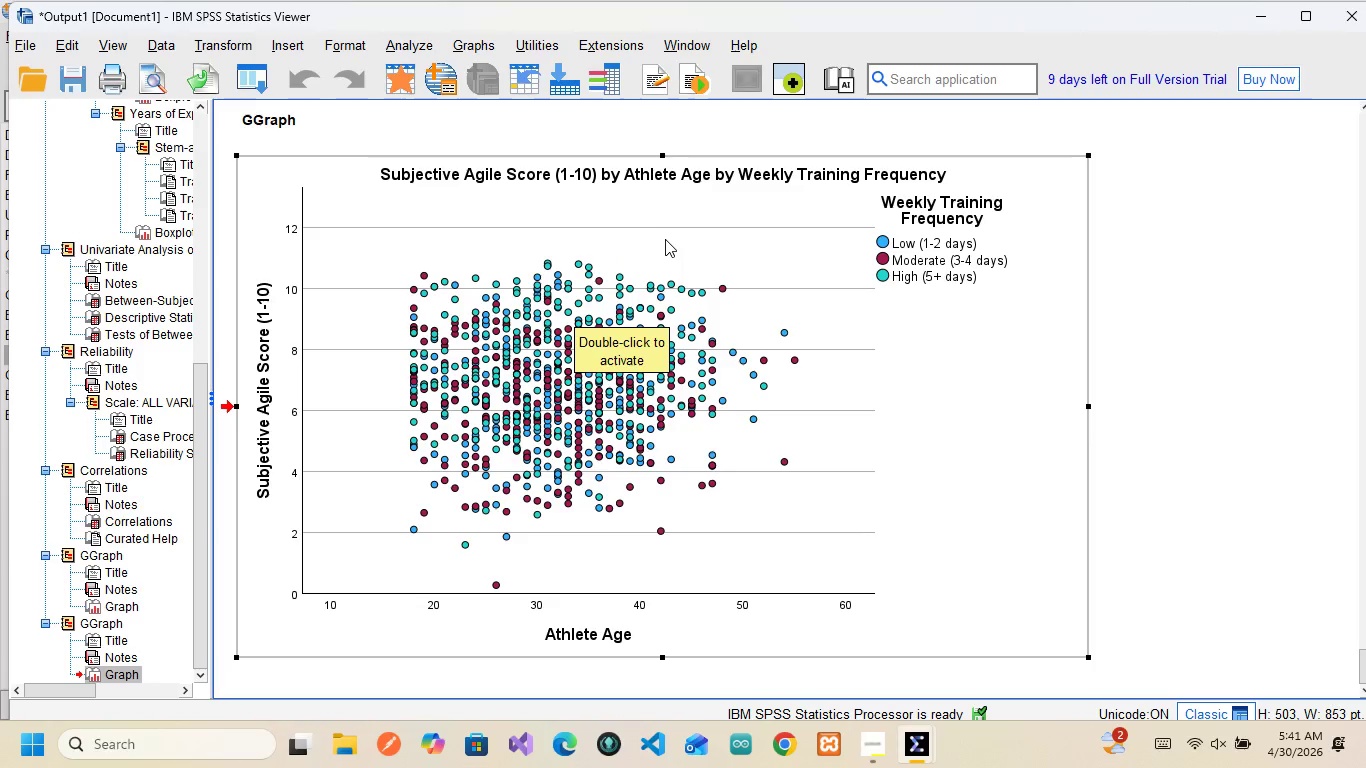 
wait(11.14)
 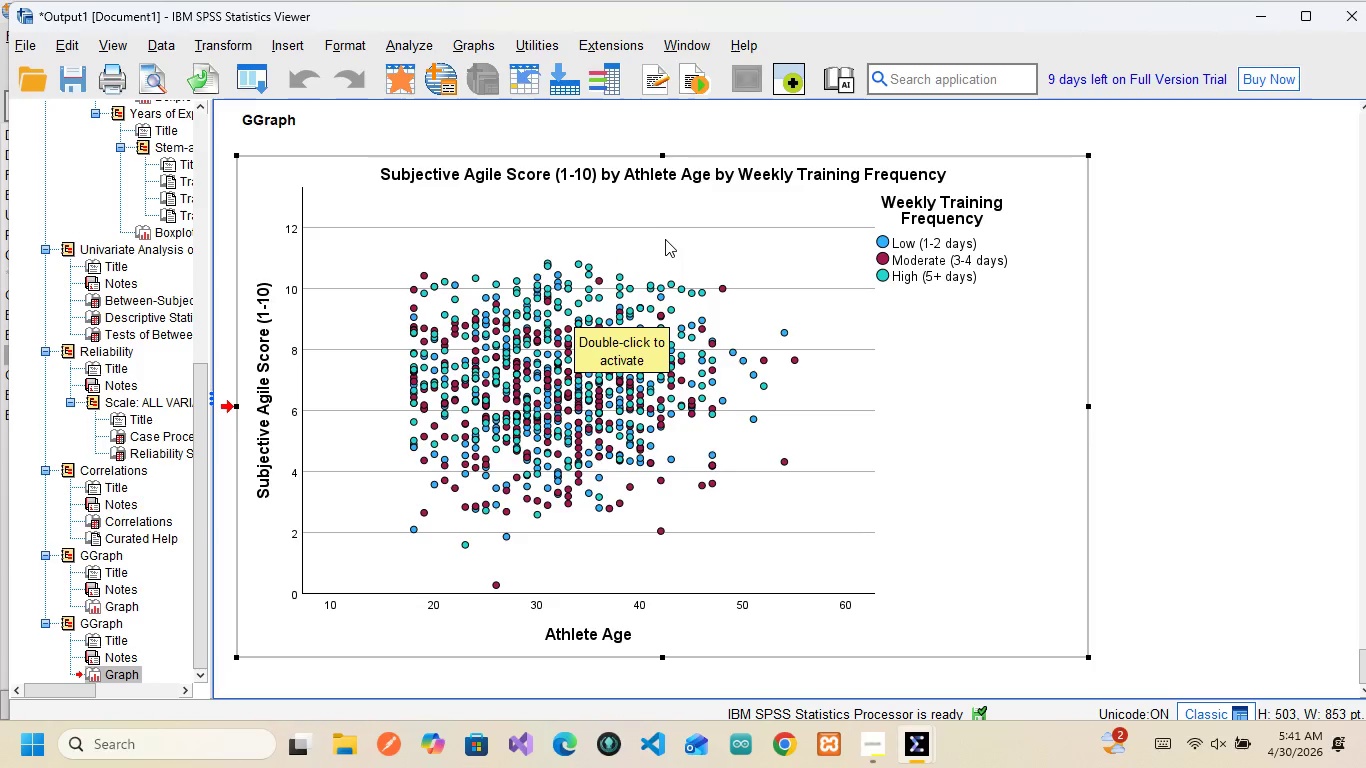 
mouse_move([530, 385])
 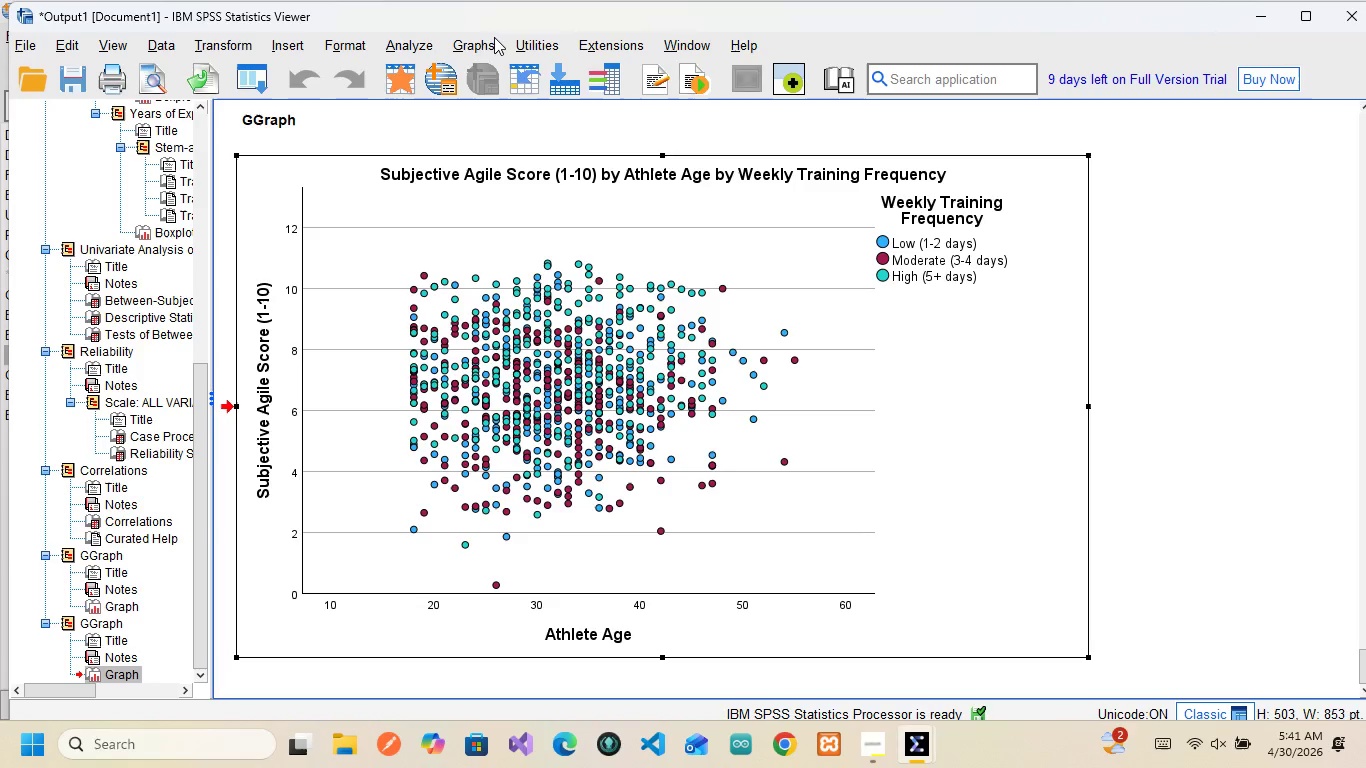 
left_click([485, 43])
 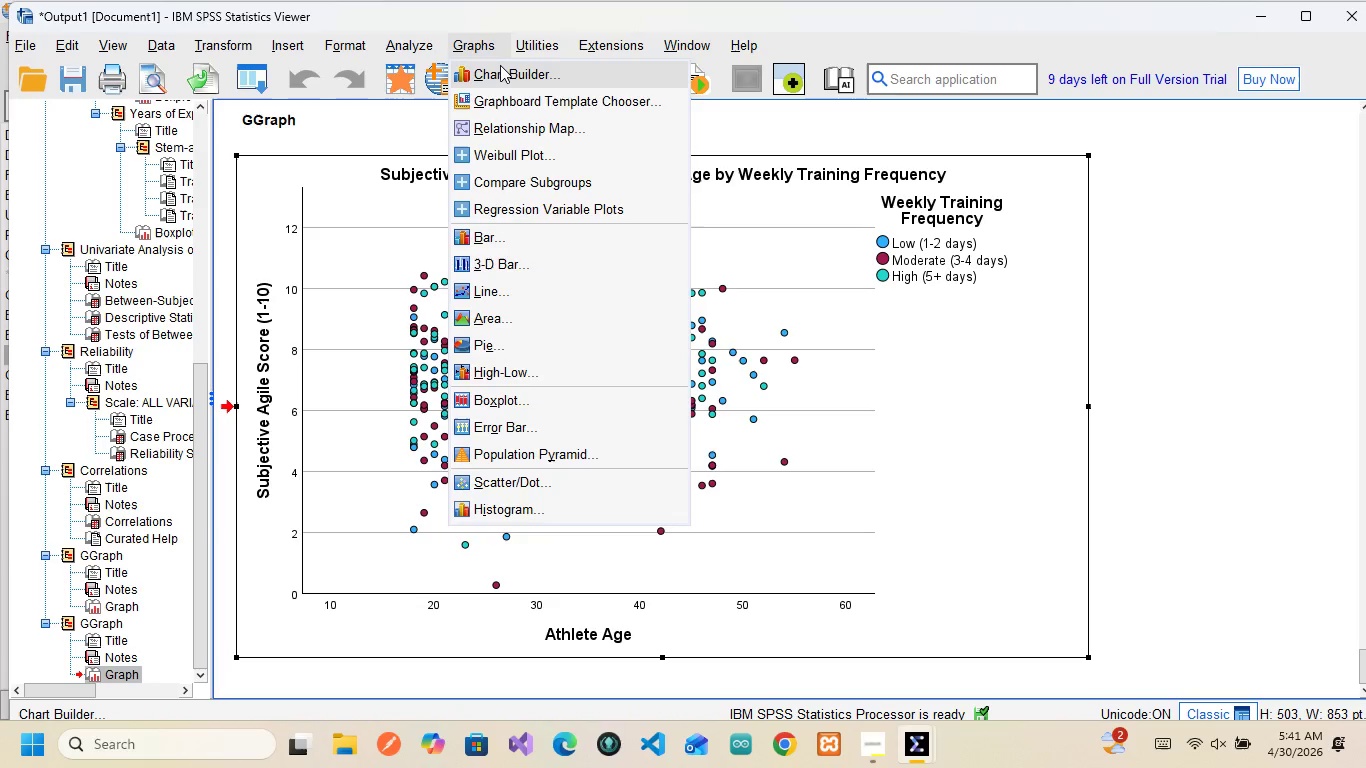 
left_click([500, 65])
 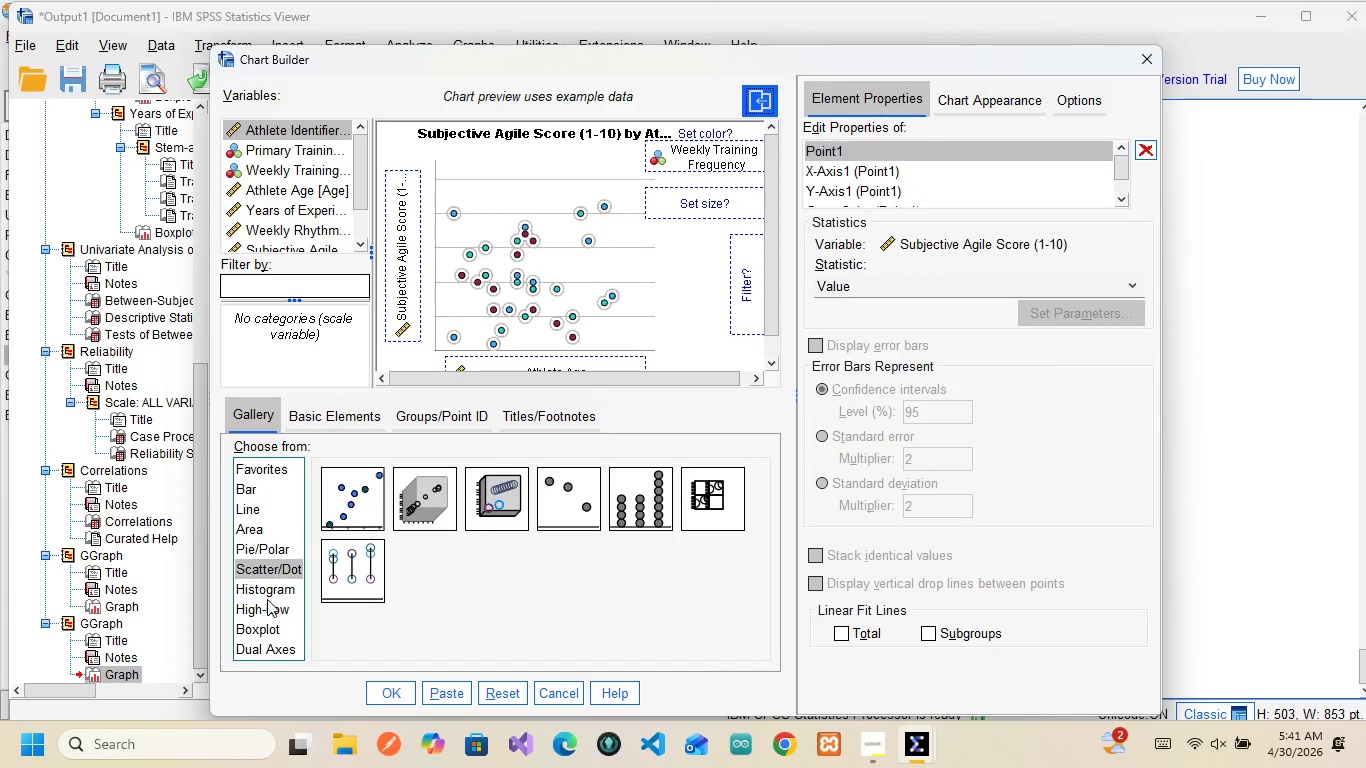 
scroll: coordinate [258, 626], scroll_direction: down, amount: 1.0
 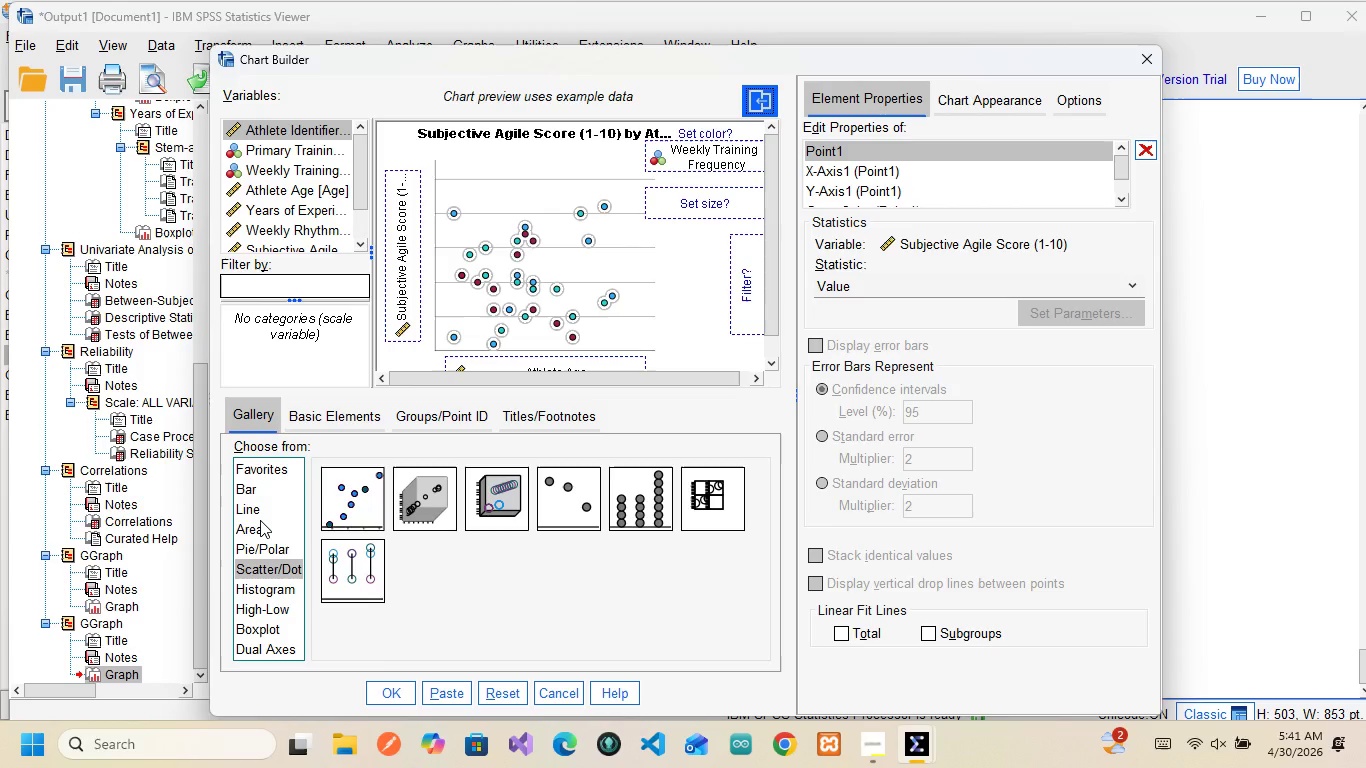 
scroll: coordinate [260, 520], scroll_direction: none, amount: 0.0
 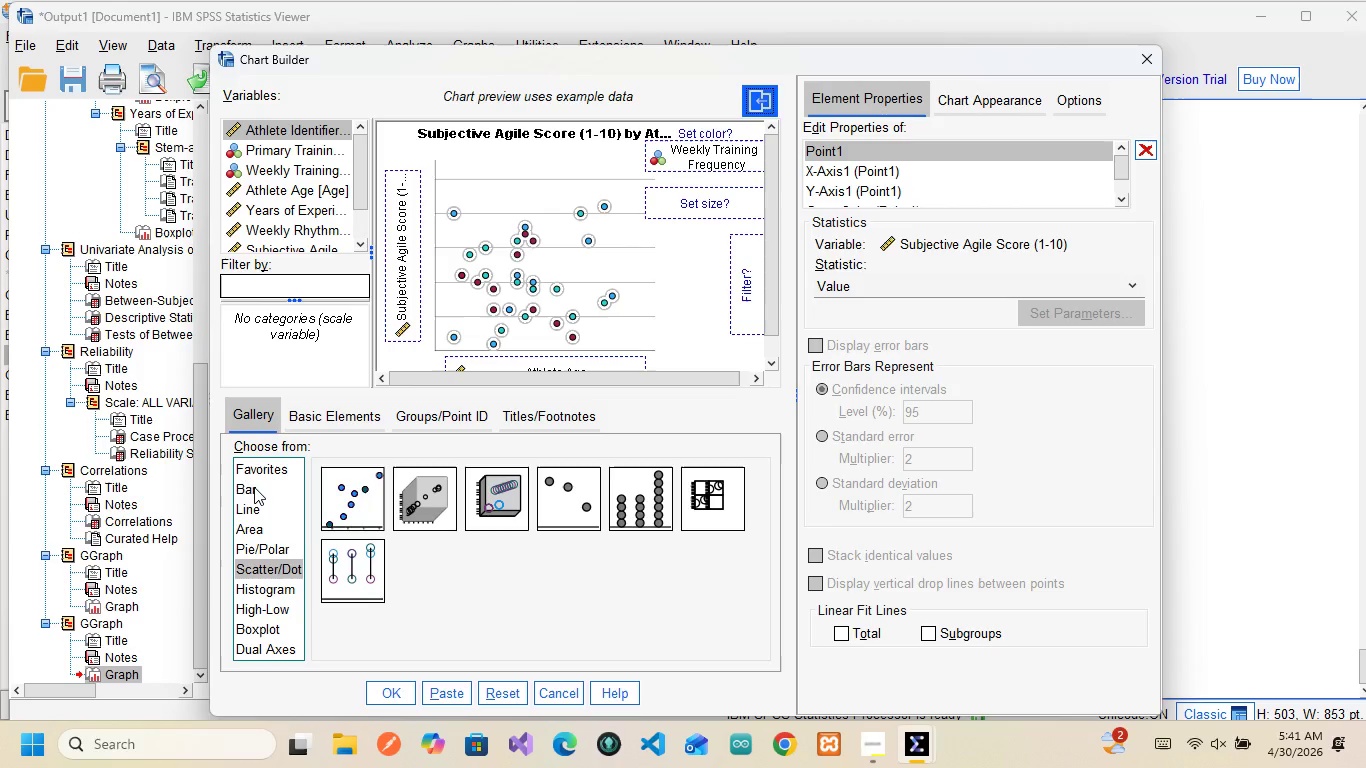 
left_click([254, 487])
 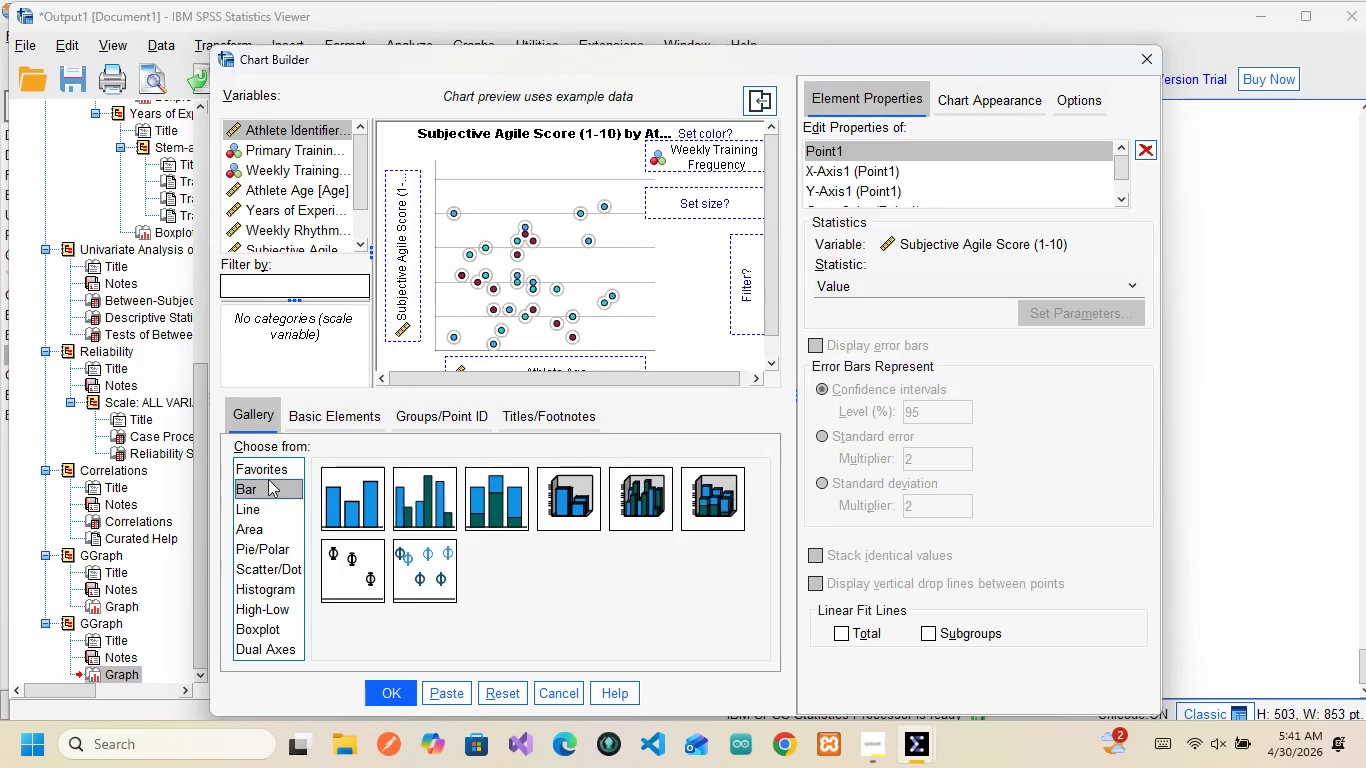 
wait(7.61)
 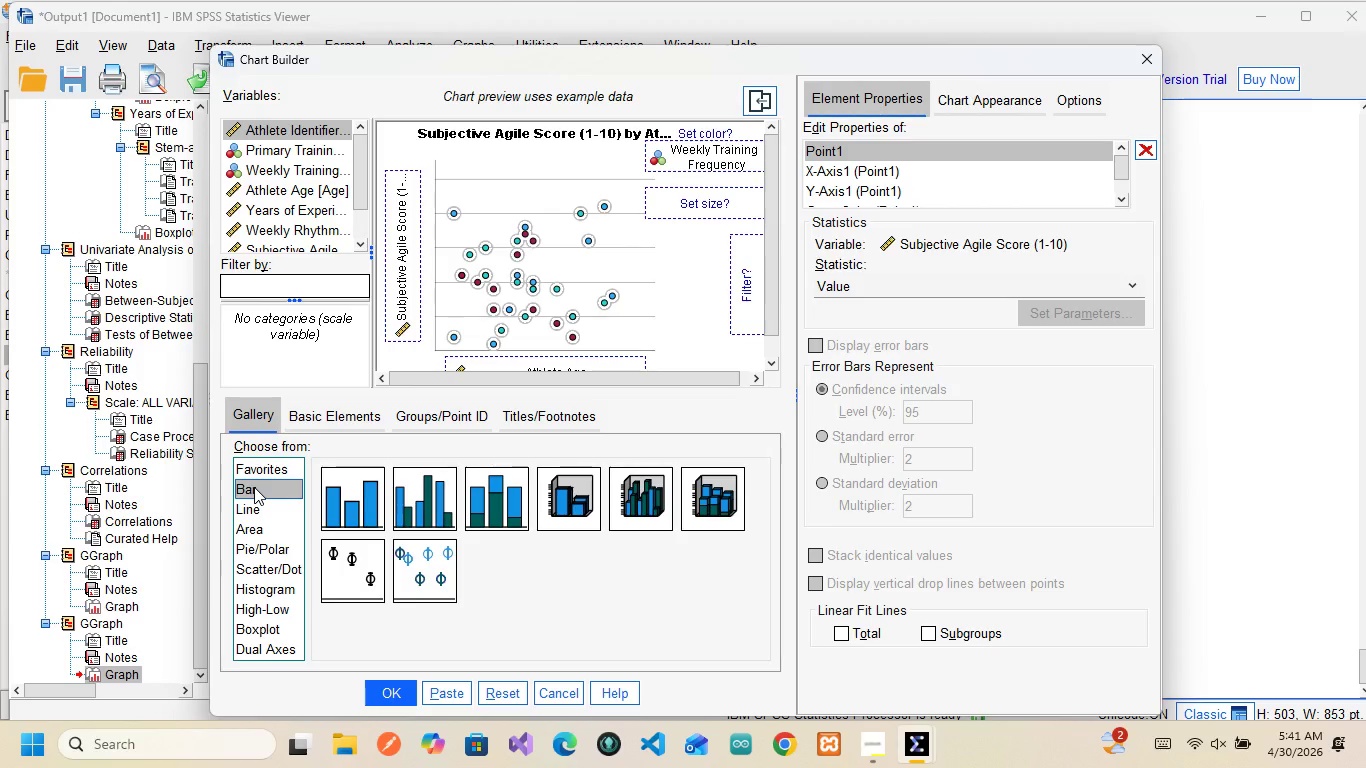 
left_click([353, 502])
 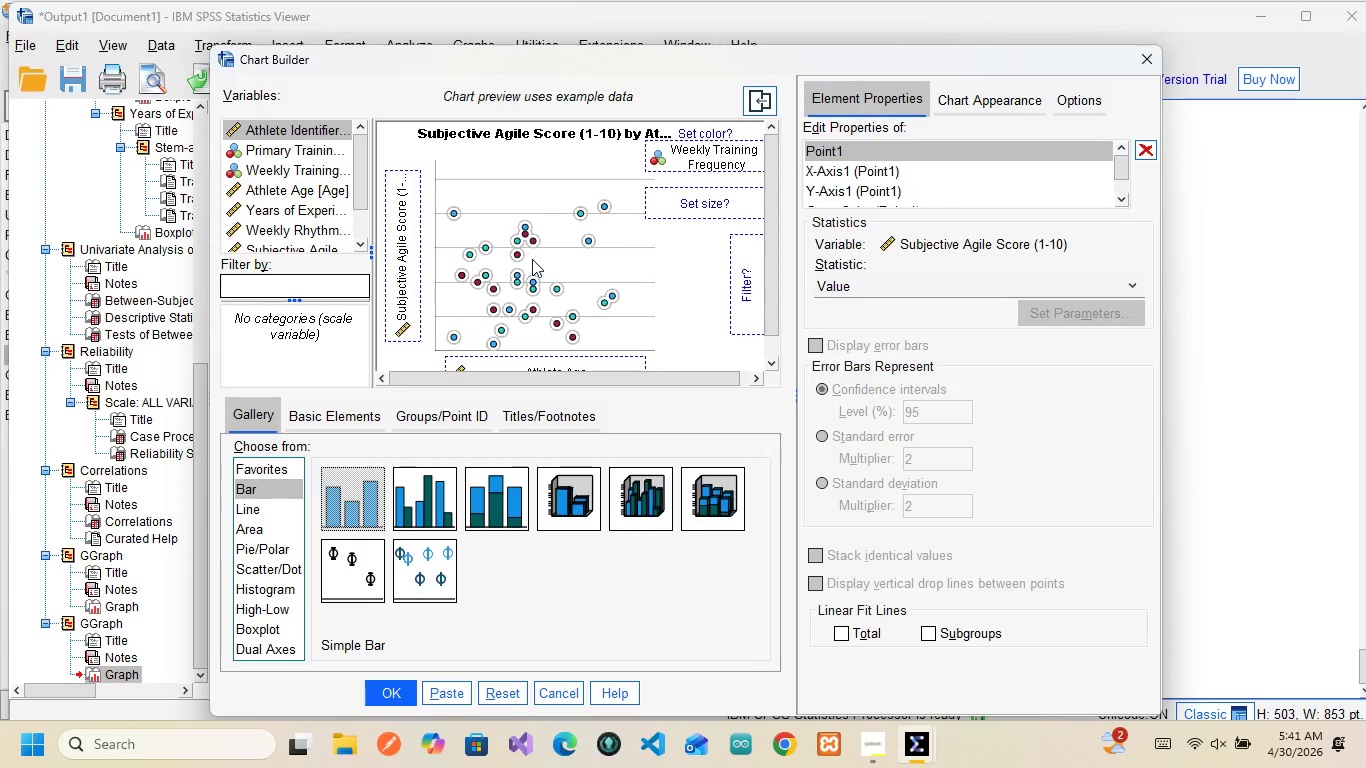 
left_click([359, 503])
 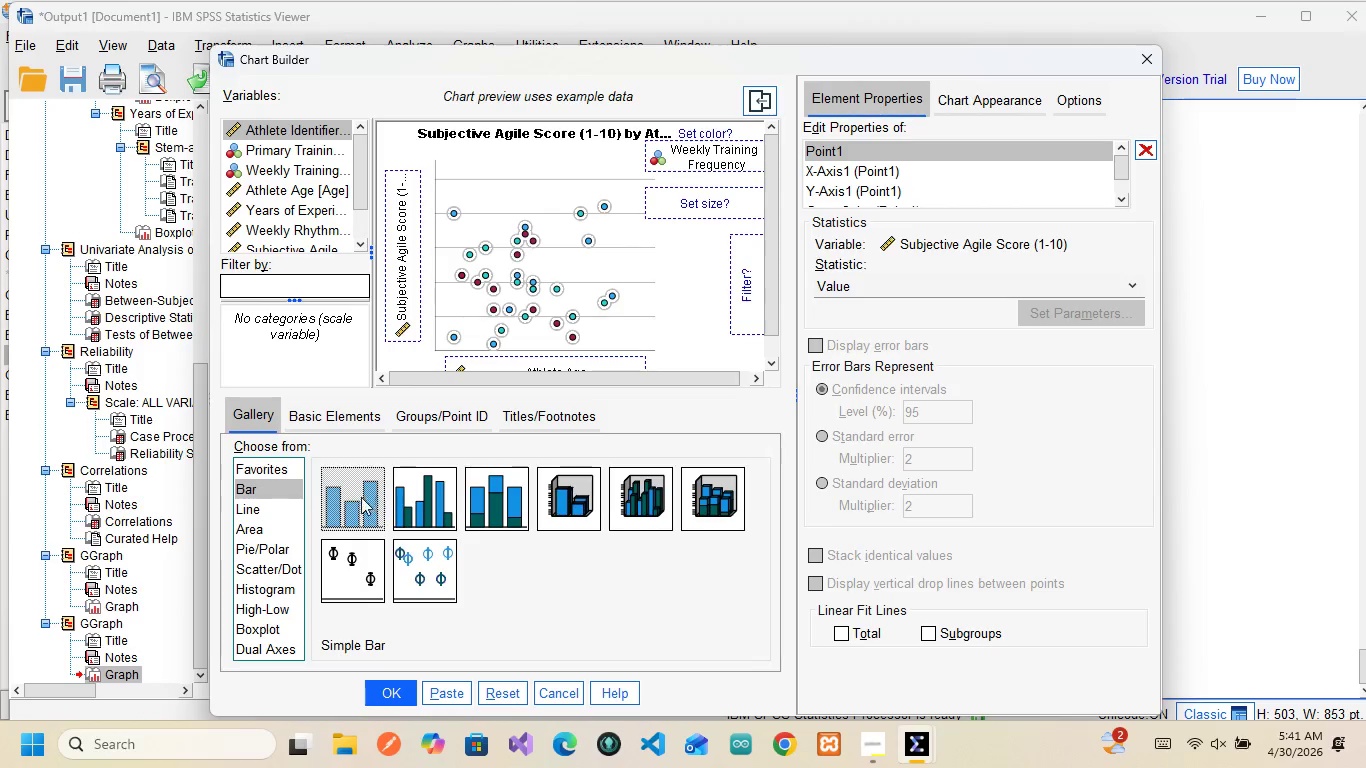 
left_click_drag(start_coordinate=[351, 501], to_coordinate=[557, 197])
 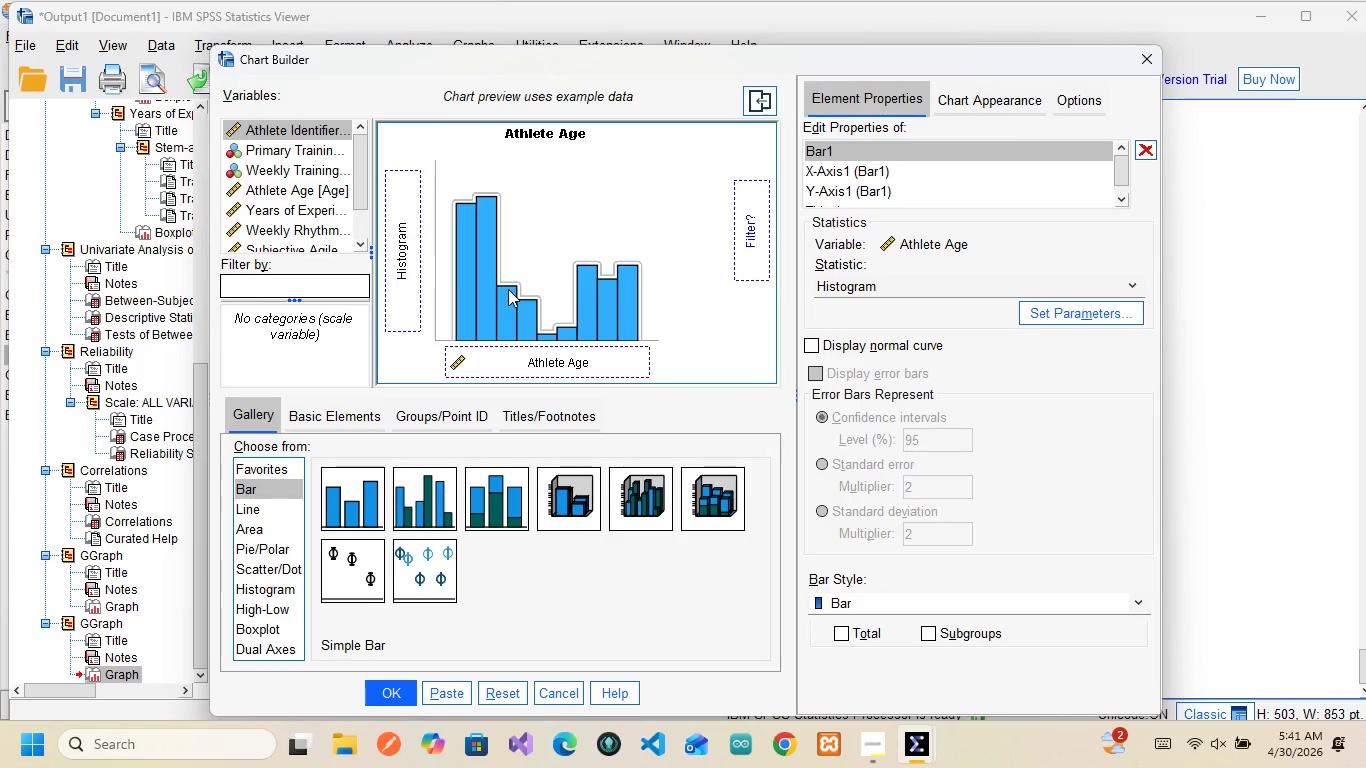 
wait(5.47)
 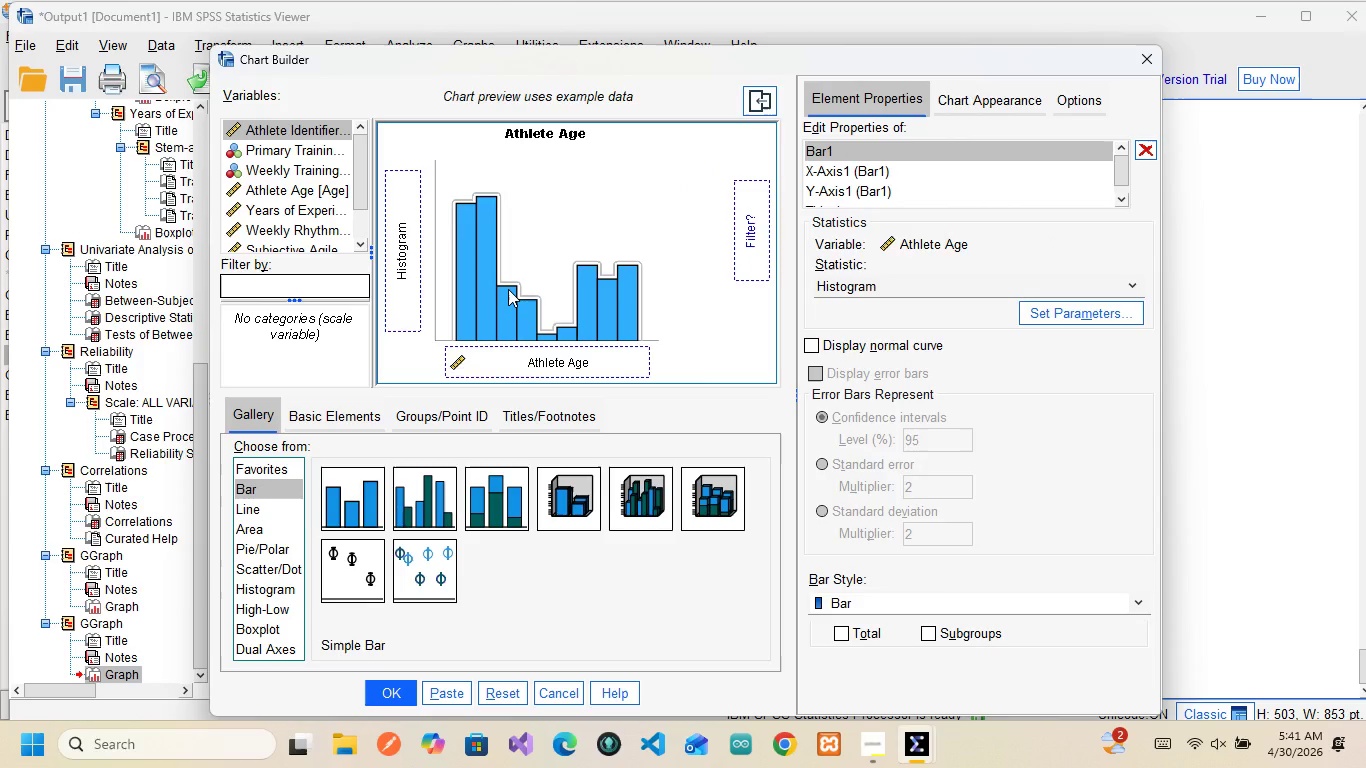 
right_click([544, 365])
 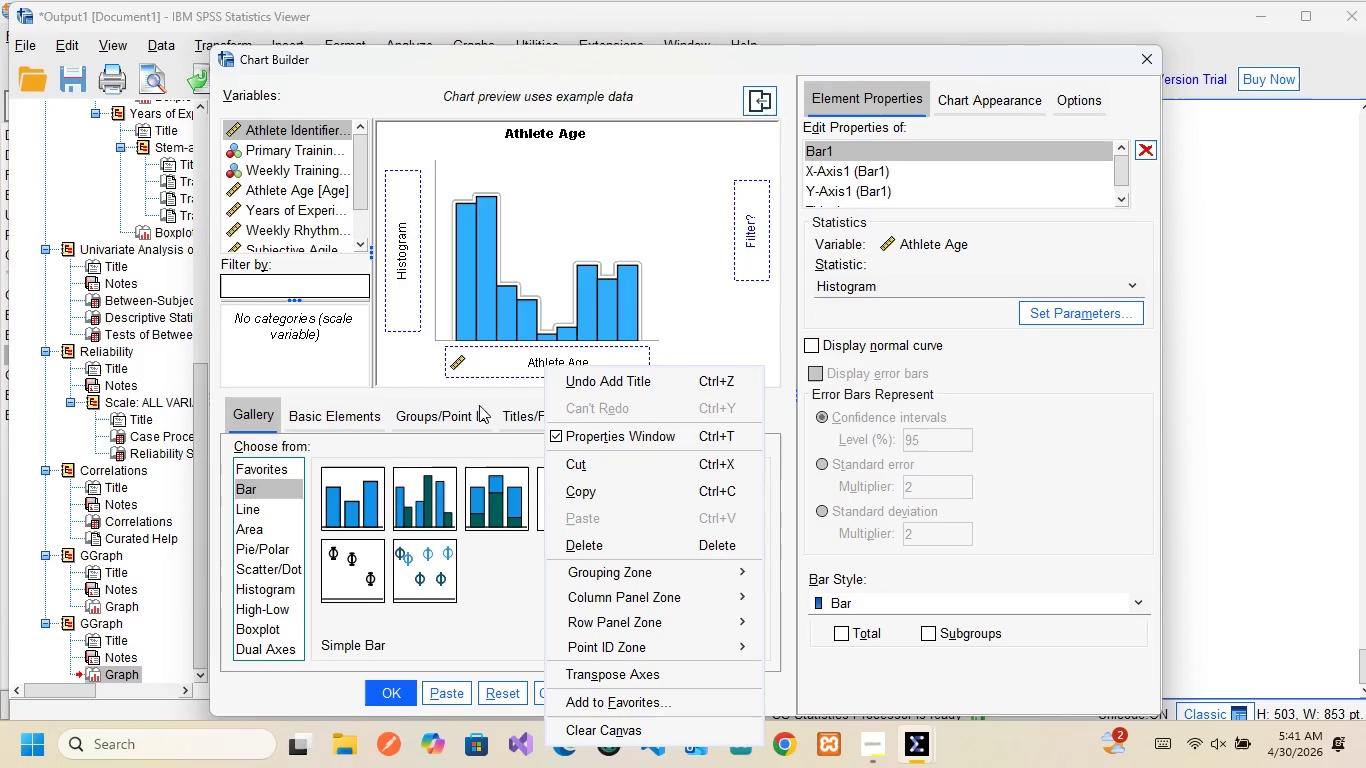 
wait(5.25)
 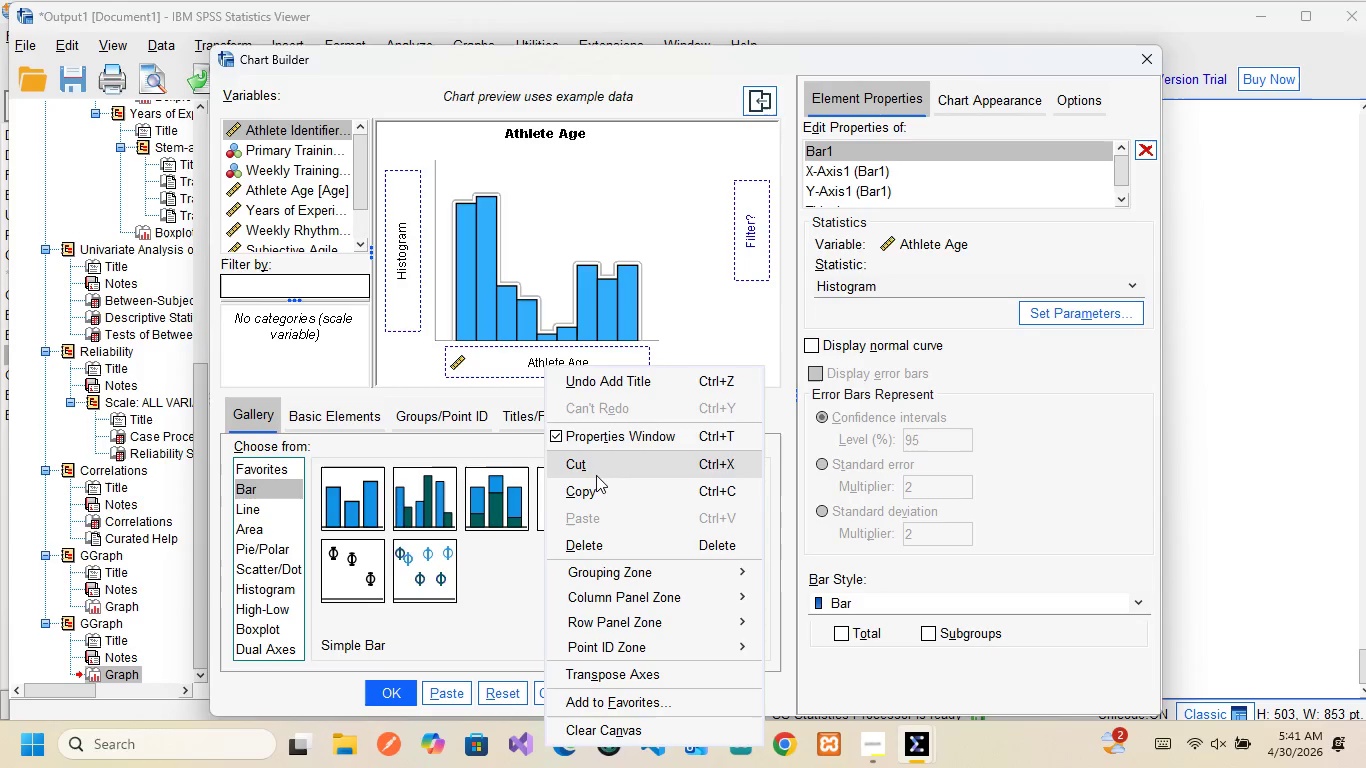 
left_click([543, 264])
 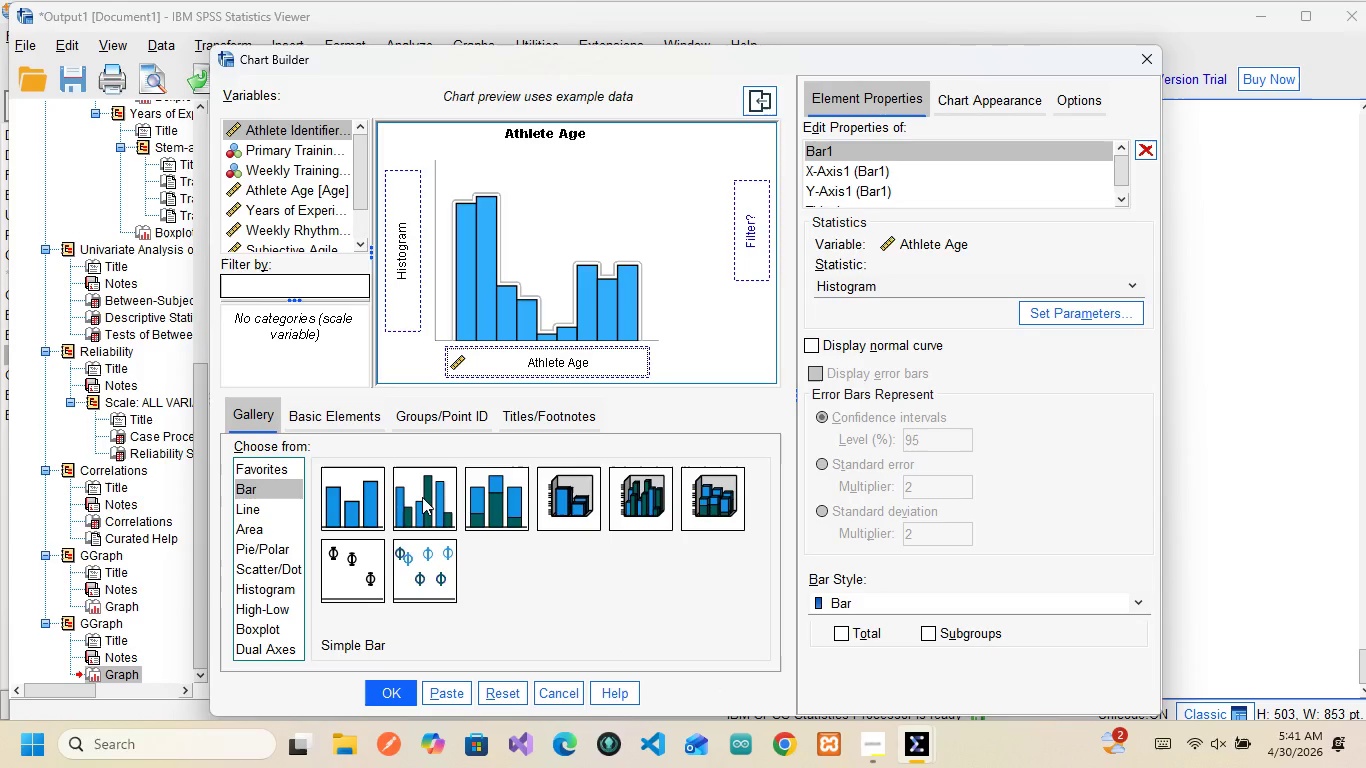 
left_click_drag(start_coordinate=[422, 497], to_coordinate=[504, 266])
 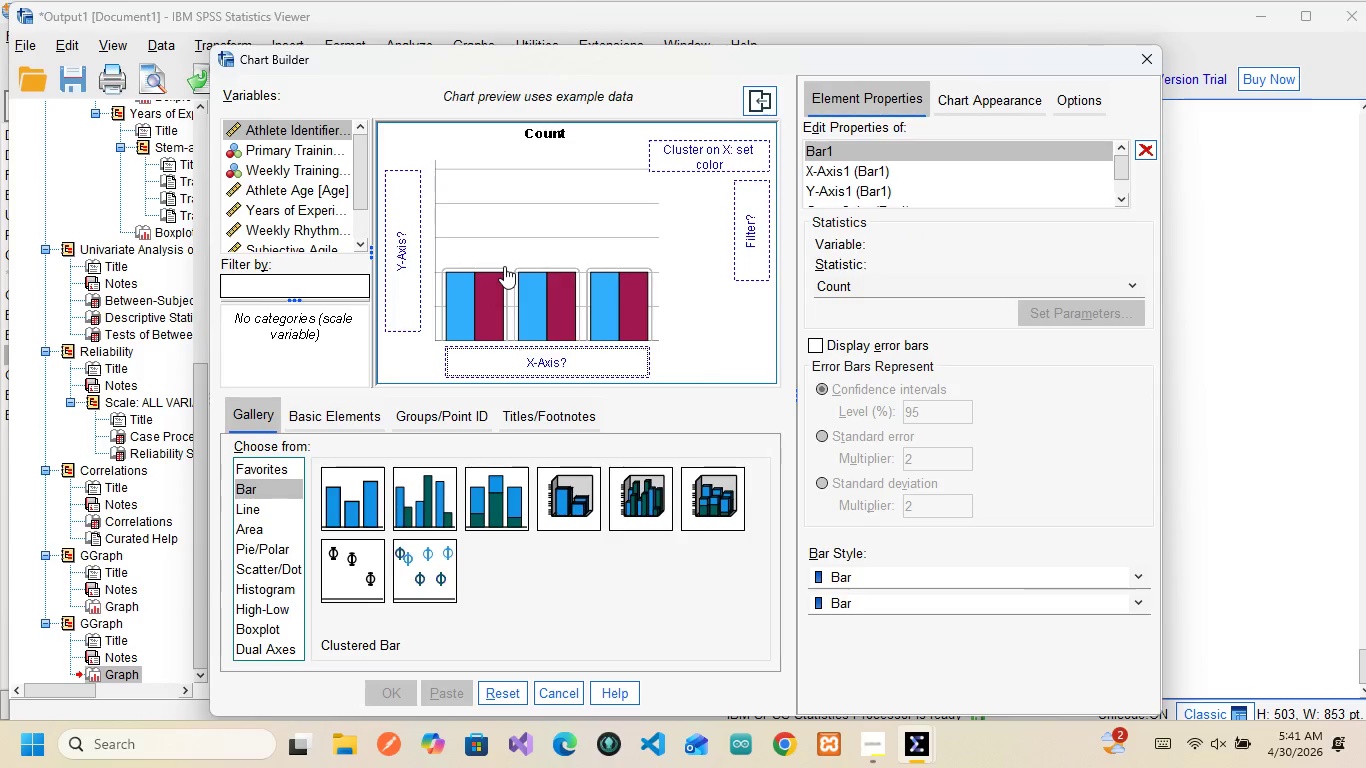 
mouse_move([392, 213])
 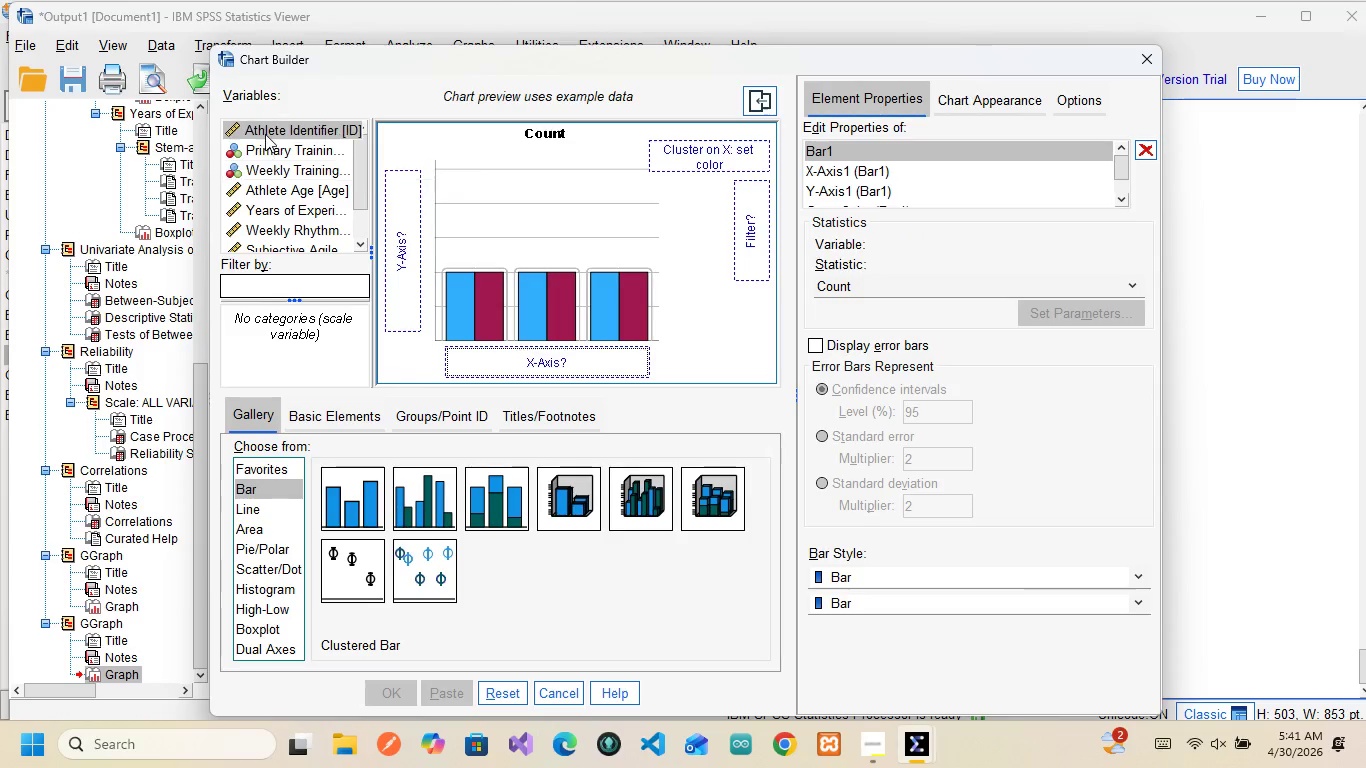 
left_click([263, 143])
 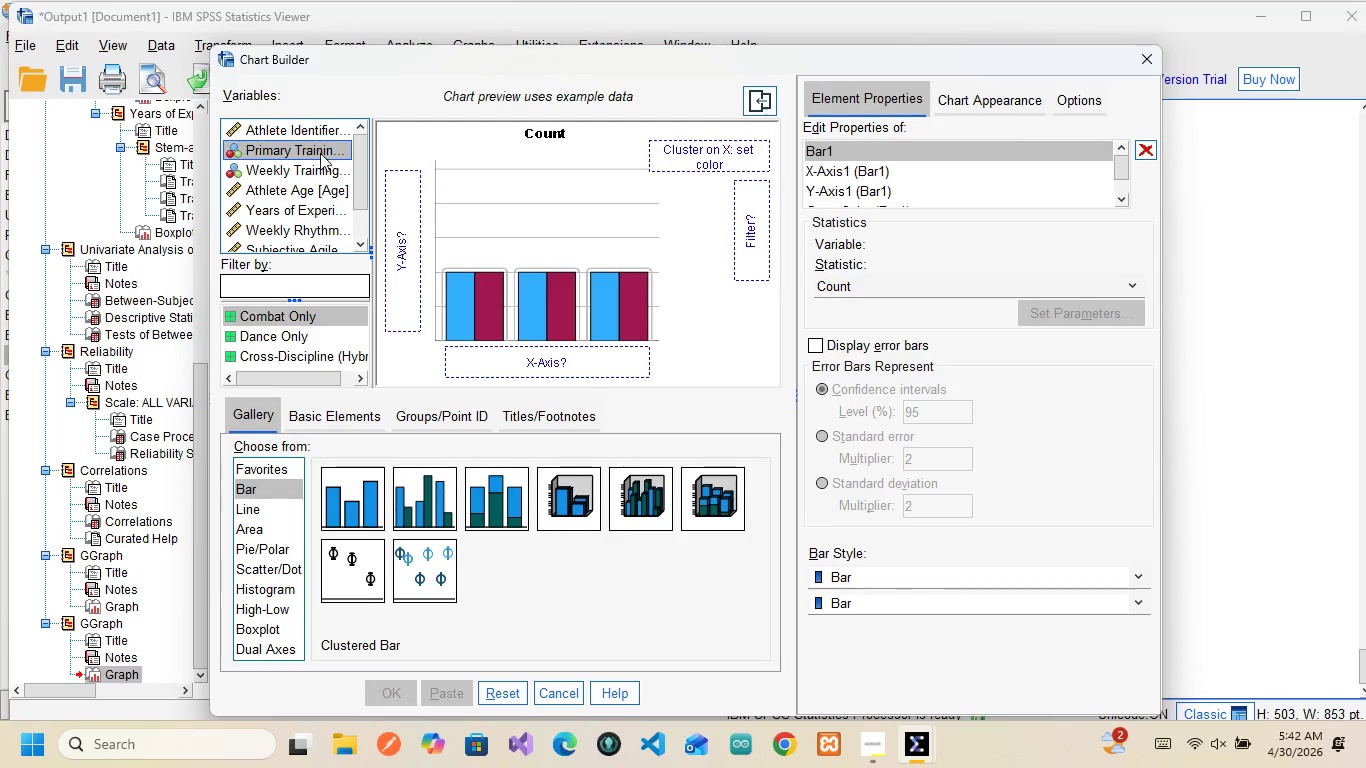 
left_click_drag(start_coordinate=[318, 147], to_coordinate=[500, 356])
 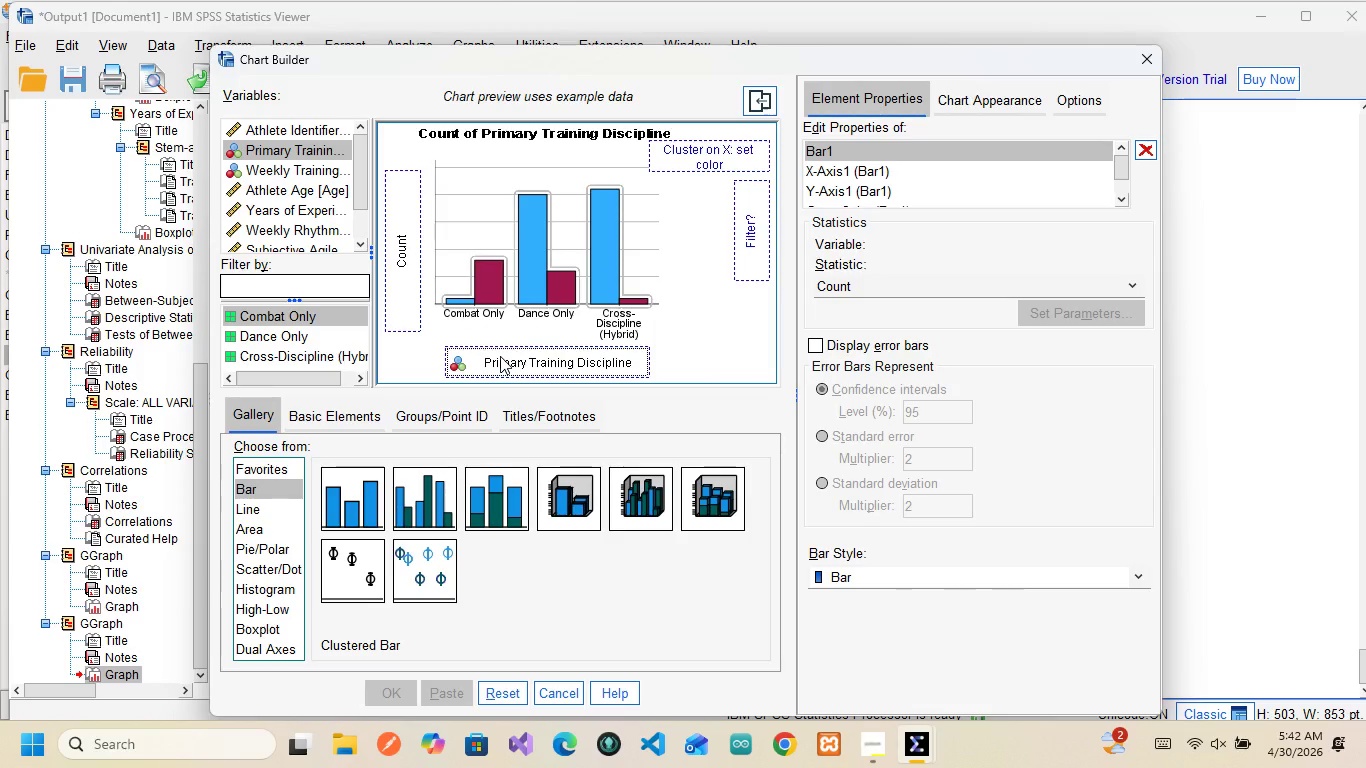 
wait(9.36)
 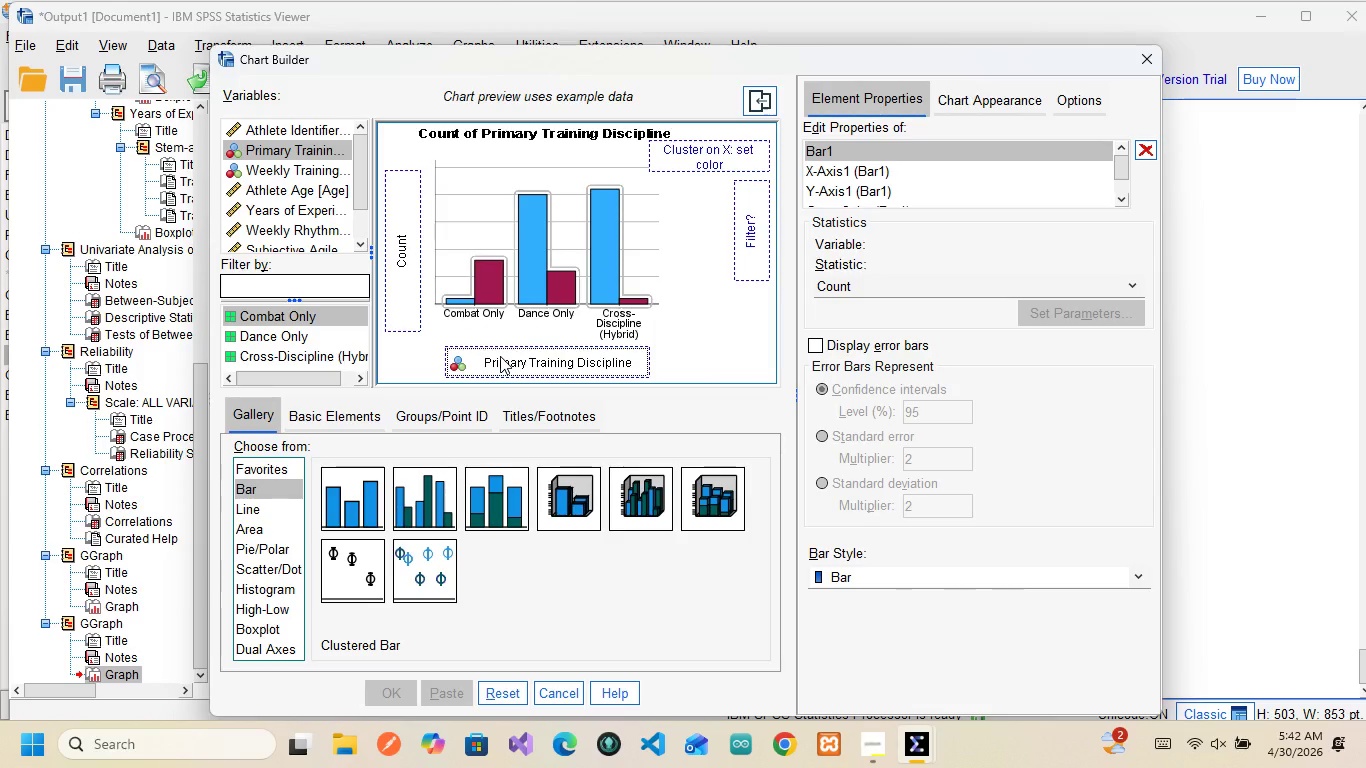 
scroll: coordinate [279, 236], scroll_direction: down, amount: 3.0
 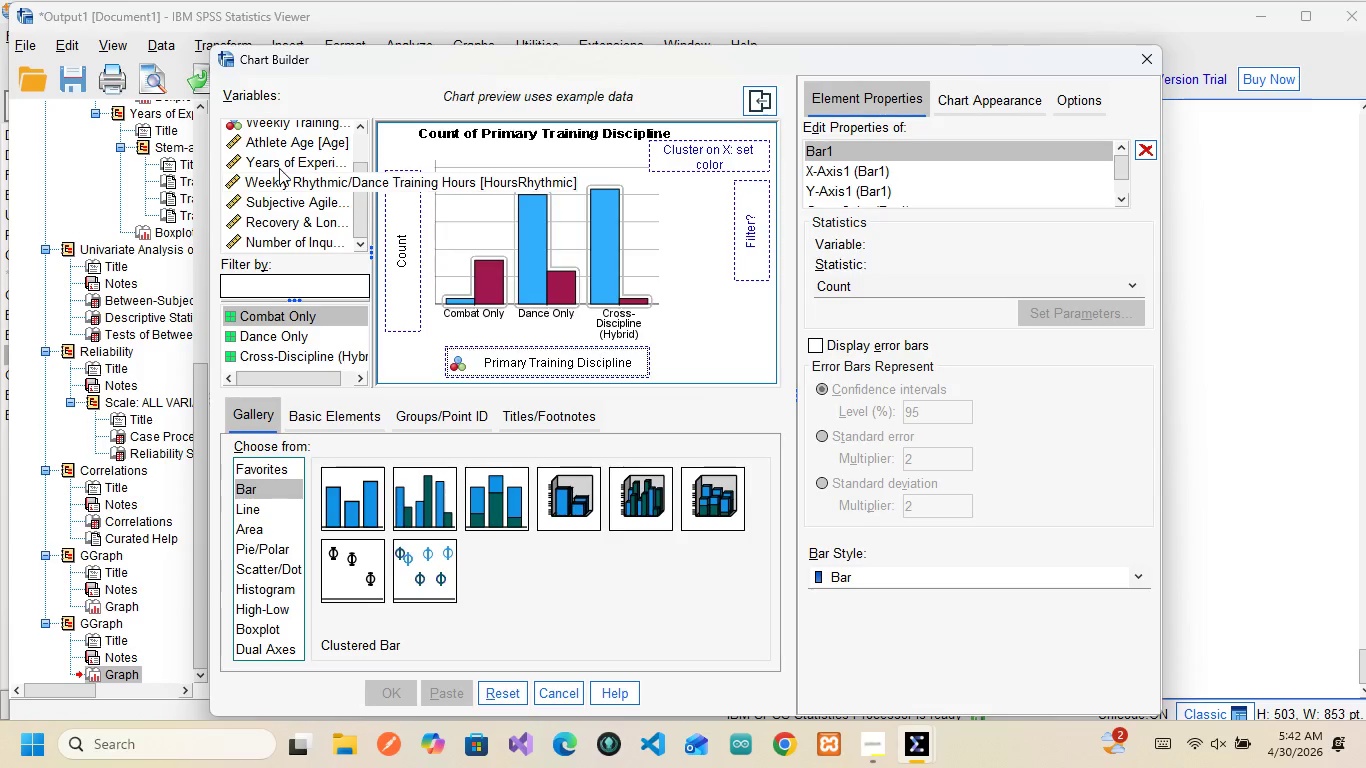 
scroll: coordinate [279, 143], scroll_direction: up, amount: 1.0
 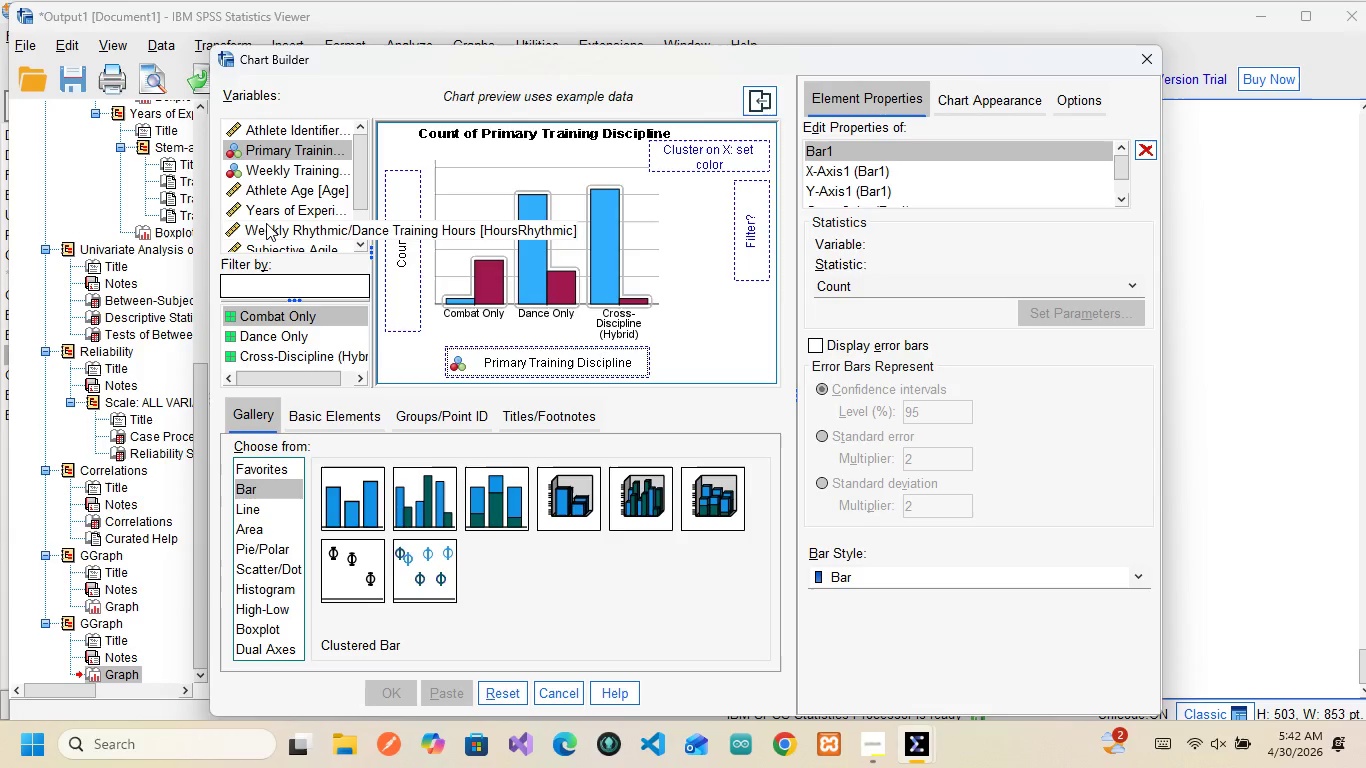 
wait(5.91)
 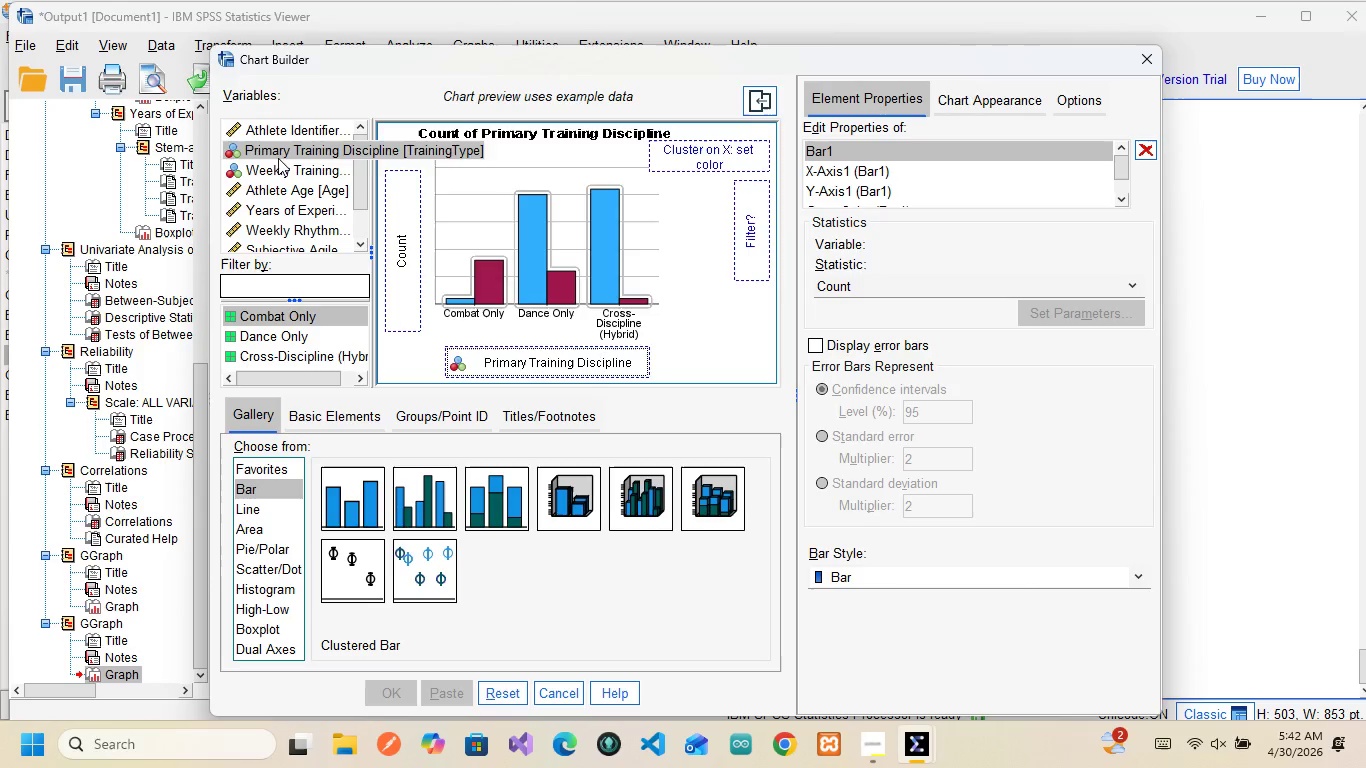 
scroll: coordinate [266, 224], scroll_direction: down, amount: 1.0
 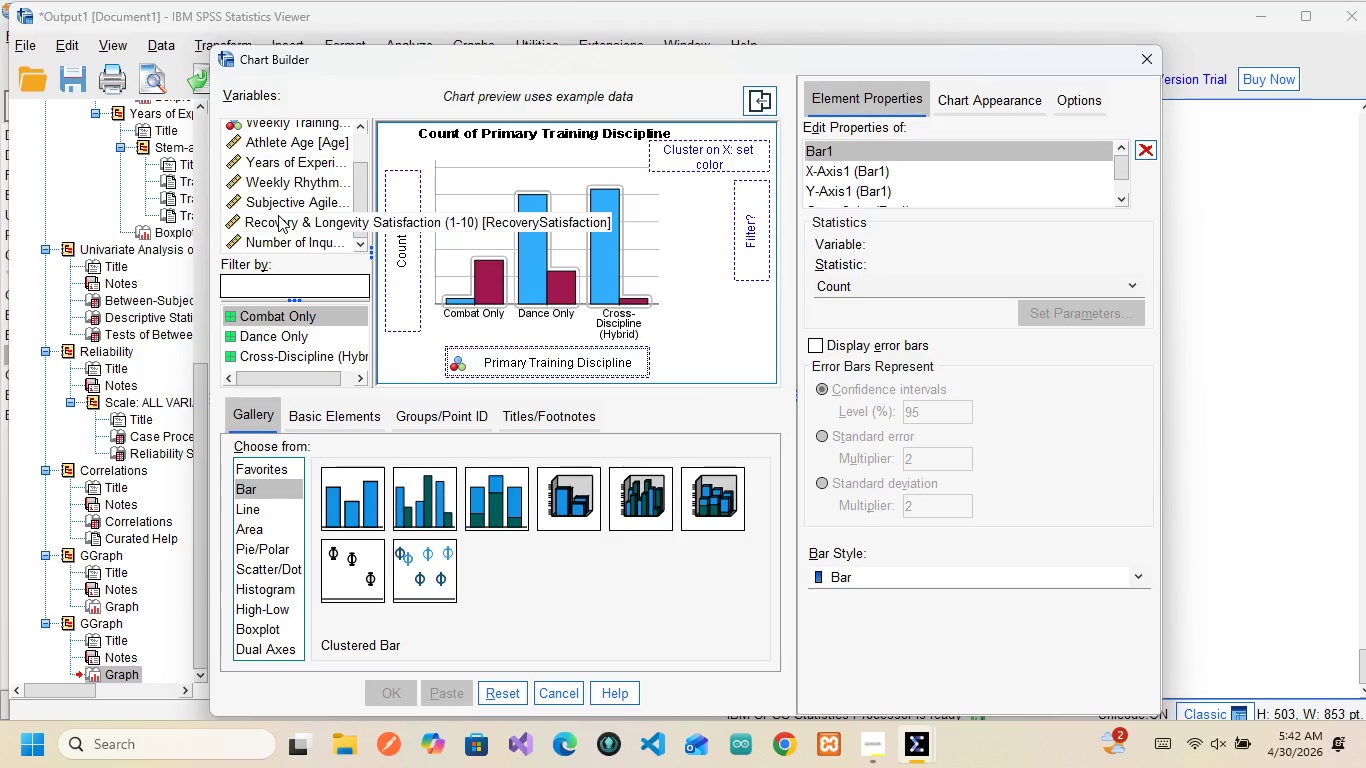 
left_click([282, 202])
 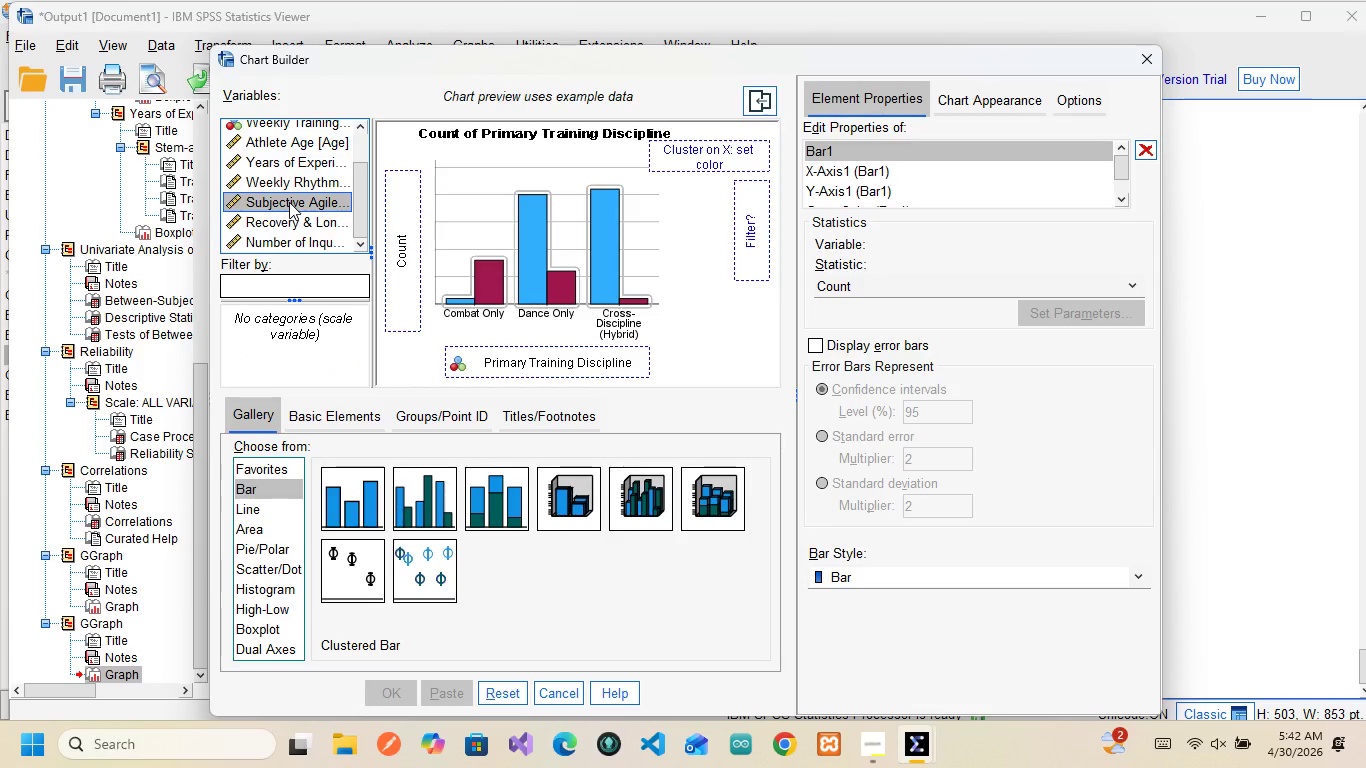 
left_click_drag(start_coordinate=[289, 202], to_coordinate=[406, 258])
 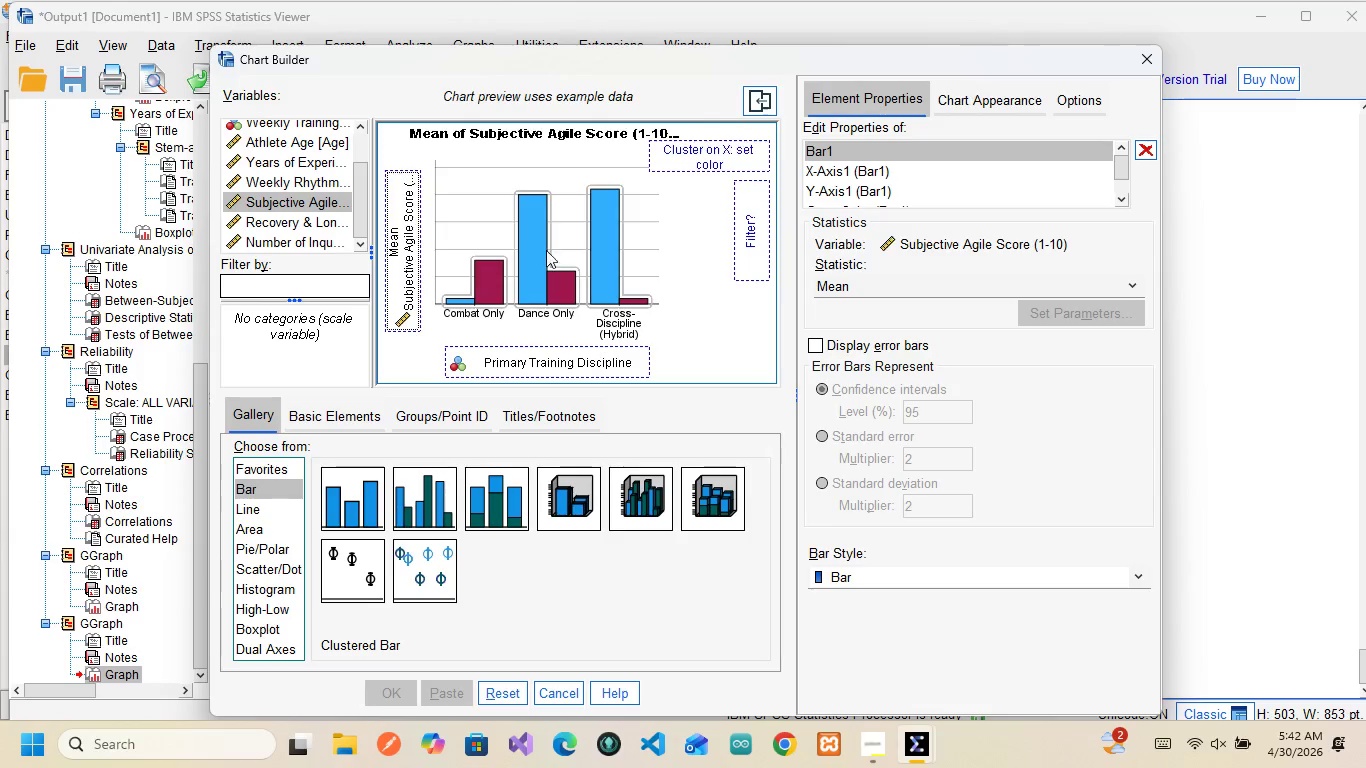 
wait(5.42)
 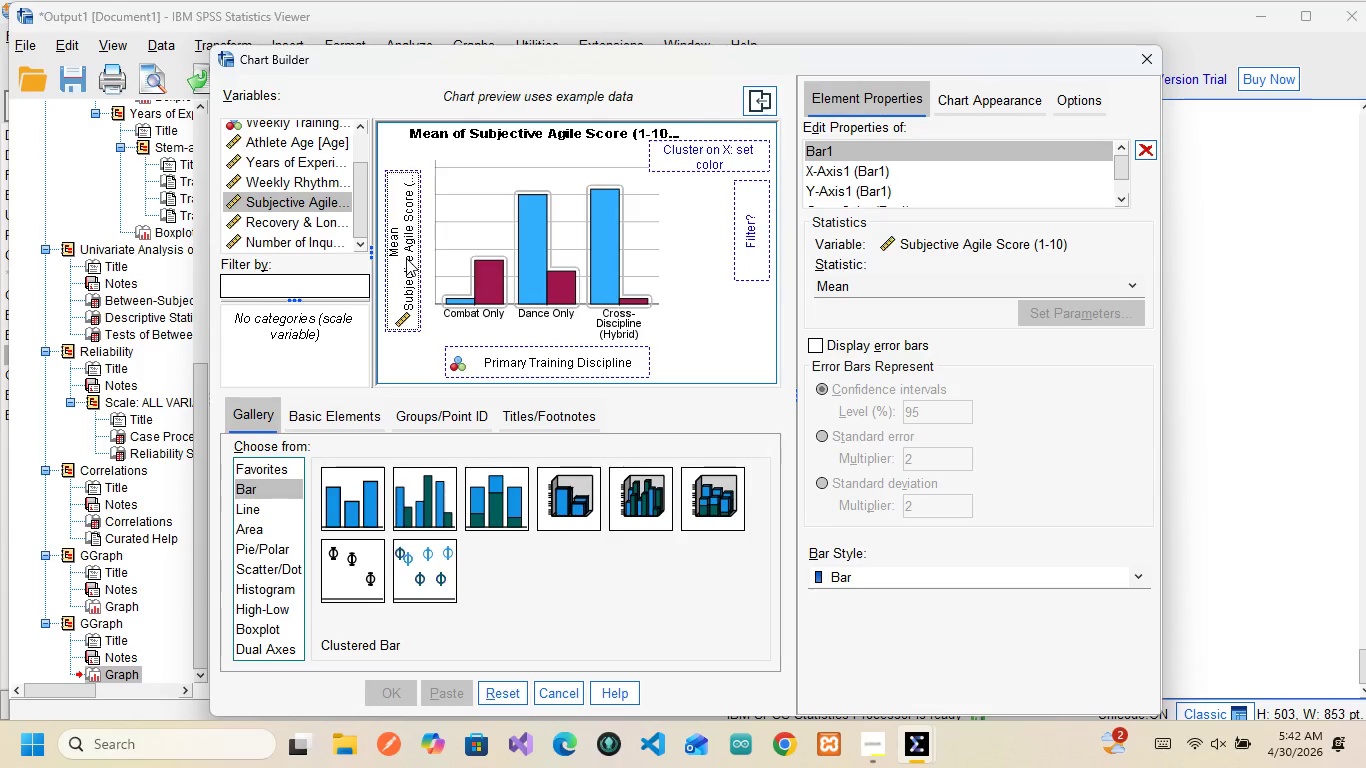 
mouse_move([512, 676])
 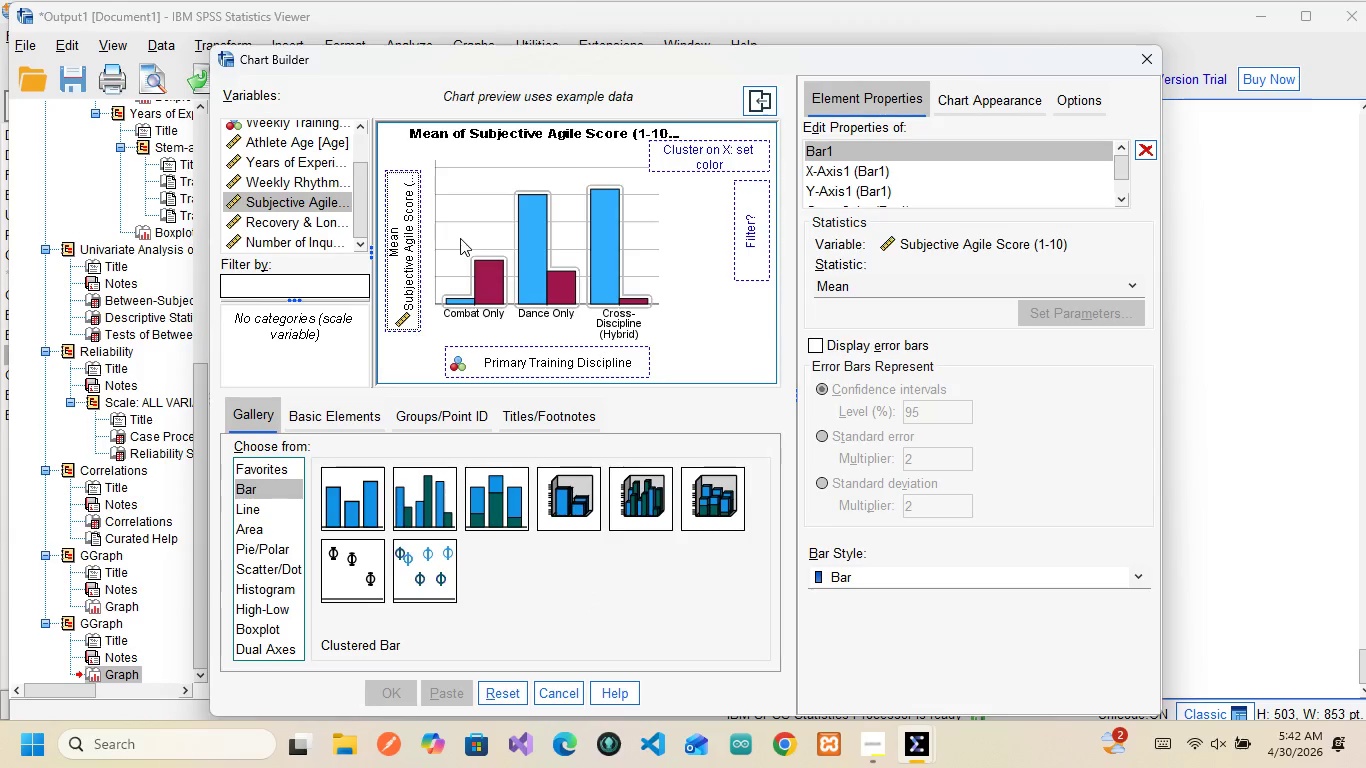 
scroll: coordinate [256, 144], scroll_direction: up, amount: 6.0
 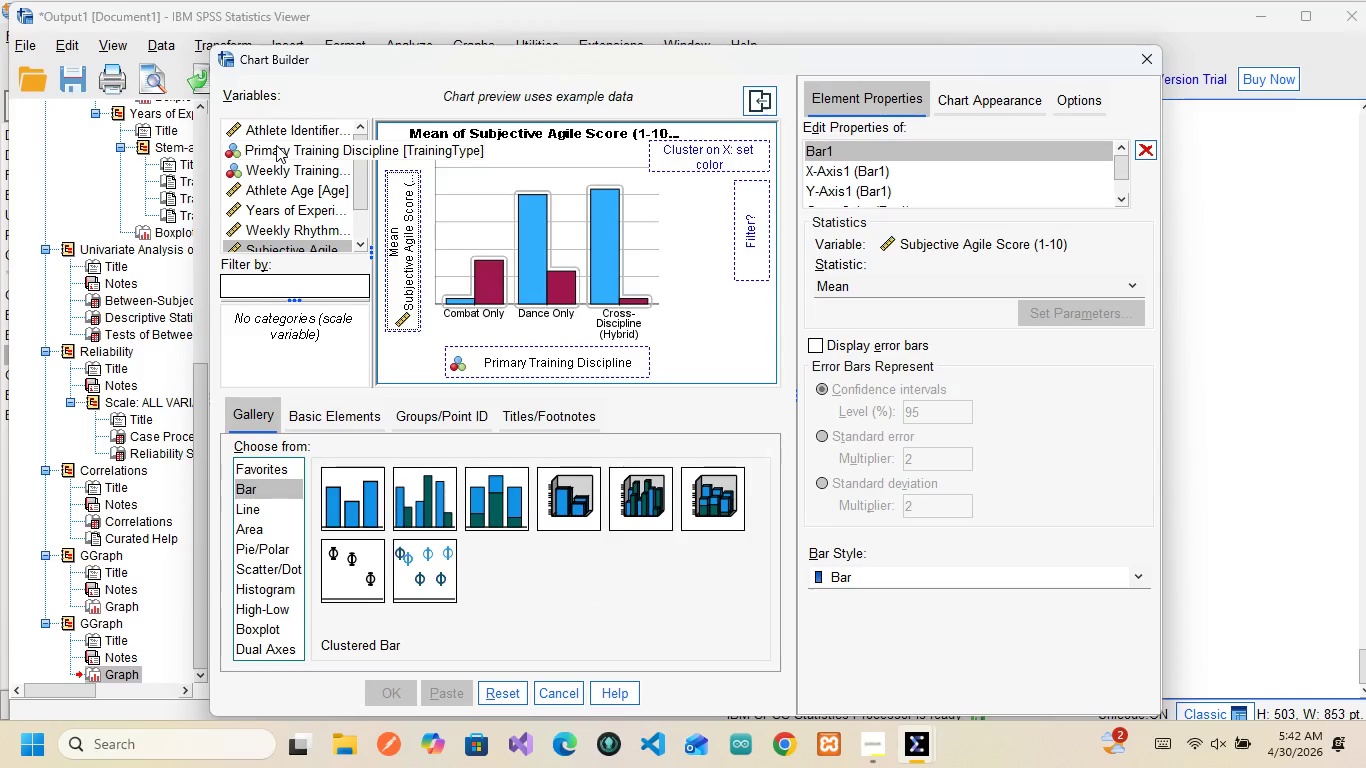 
left_click_drag(start_coordinate=[276, 145], to_coordinate=[686, 143])
 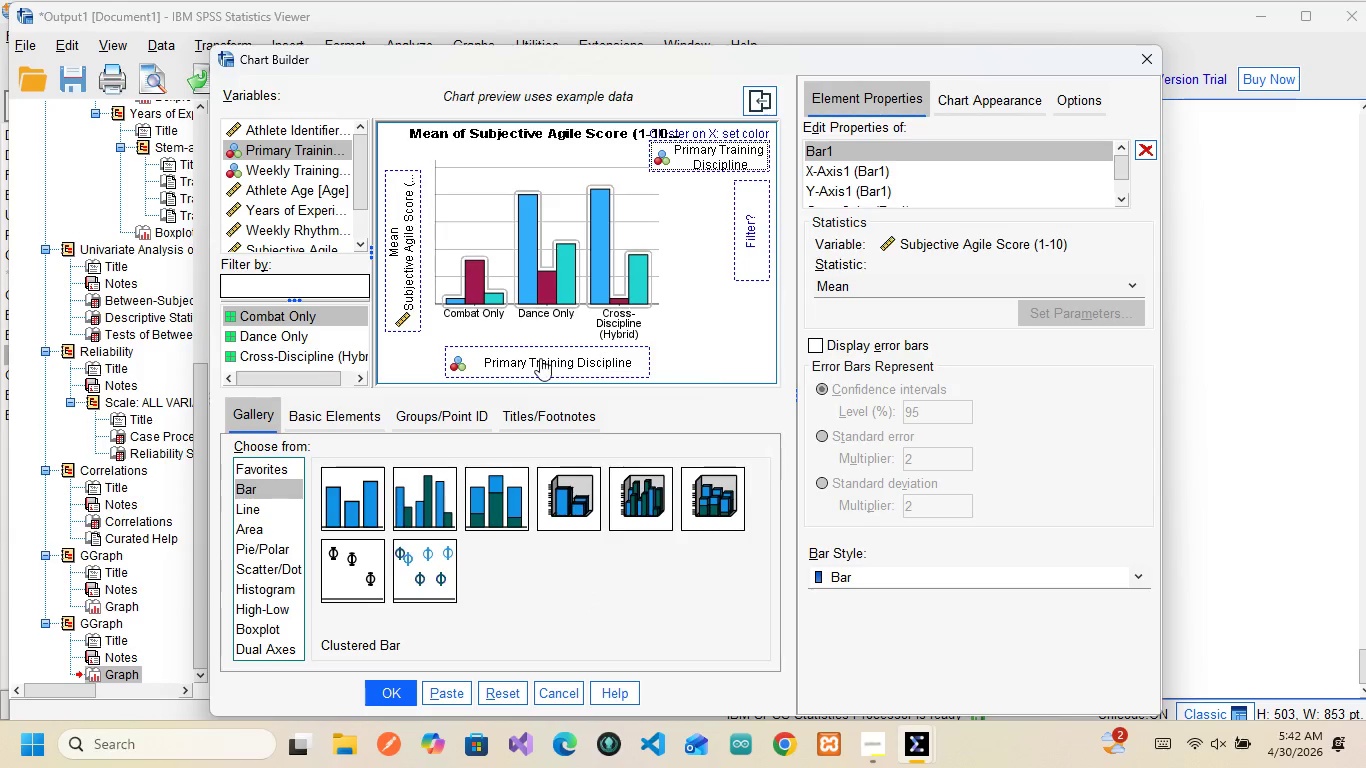 
mouse_move([503, 422])
 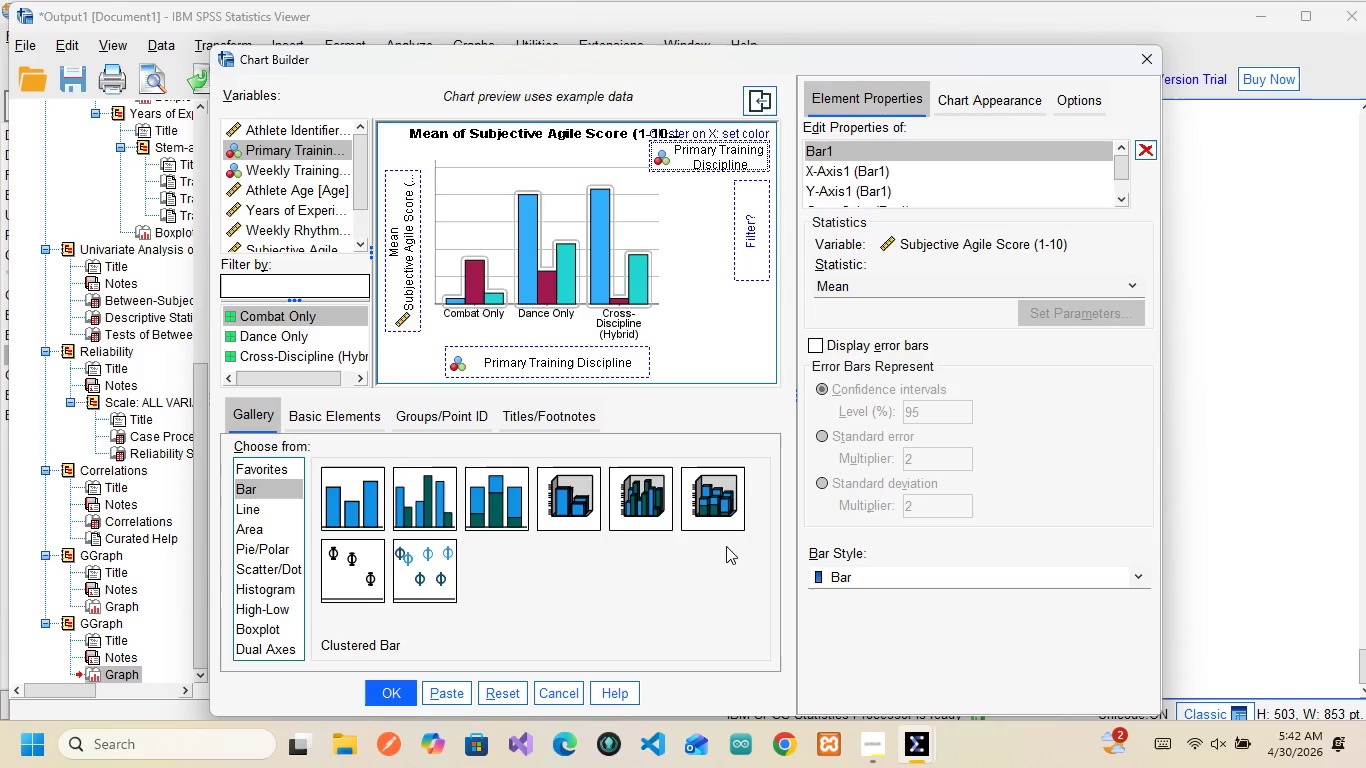 
scroll: coordinate [648, 627], scroll_direction: down, amount: 3.0
 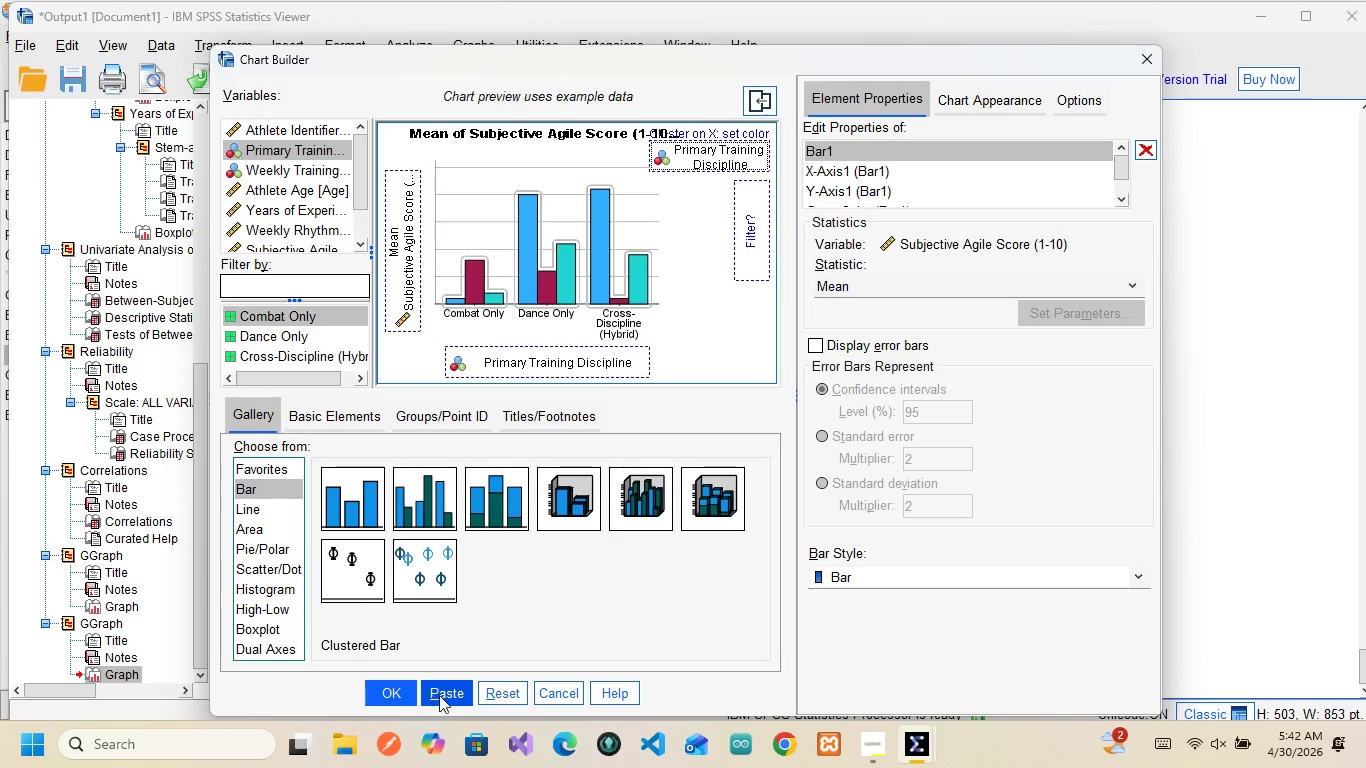 
left_click([443, 697])
 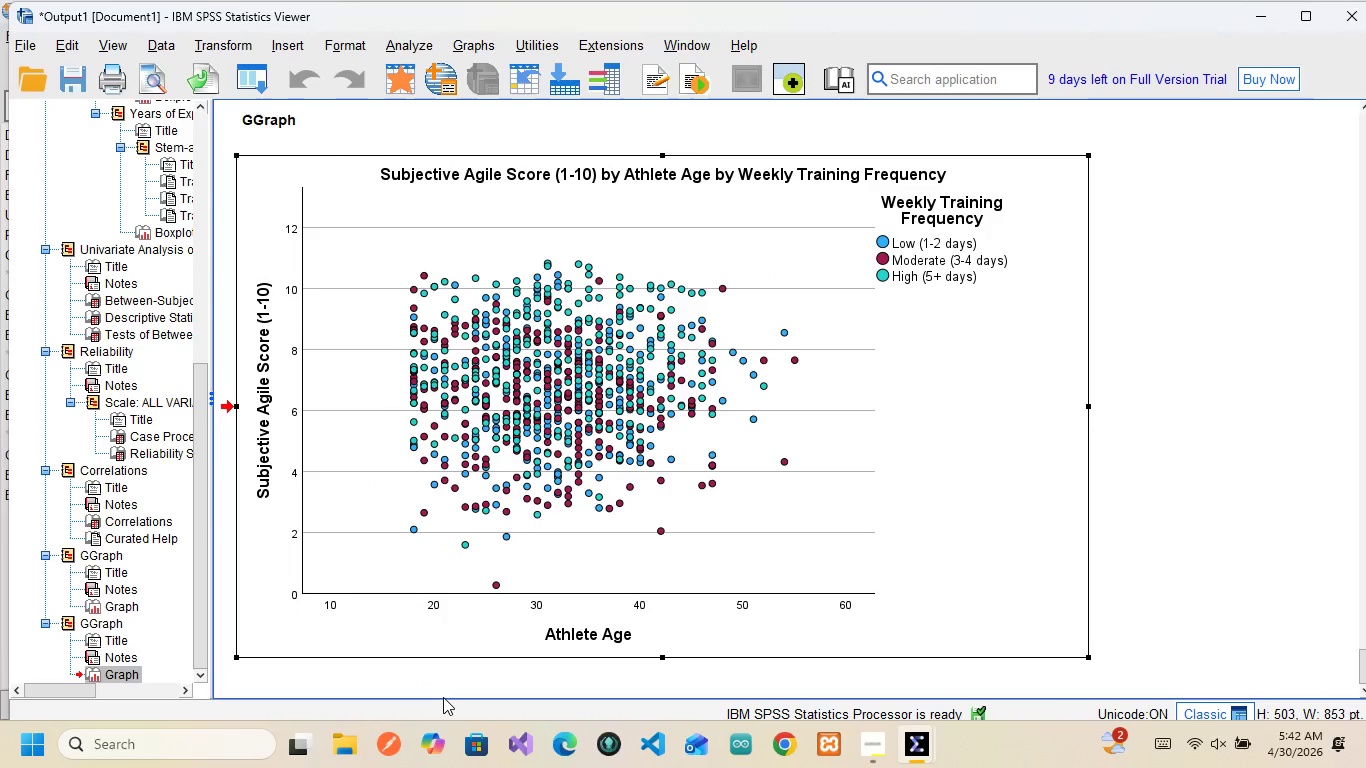 
wait(7.83)
 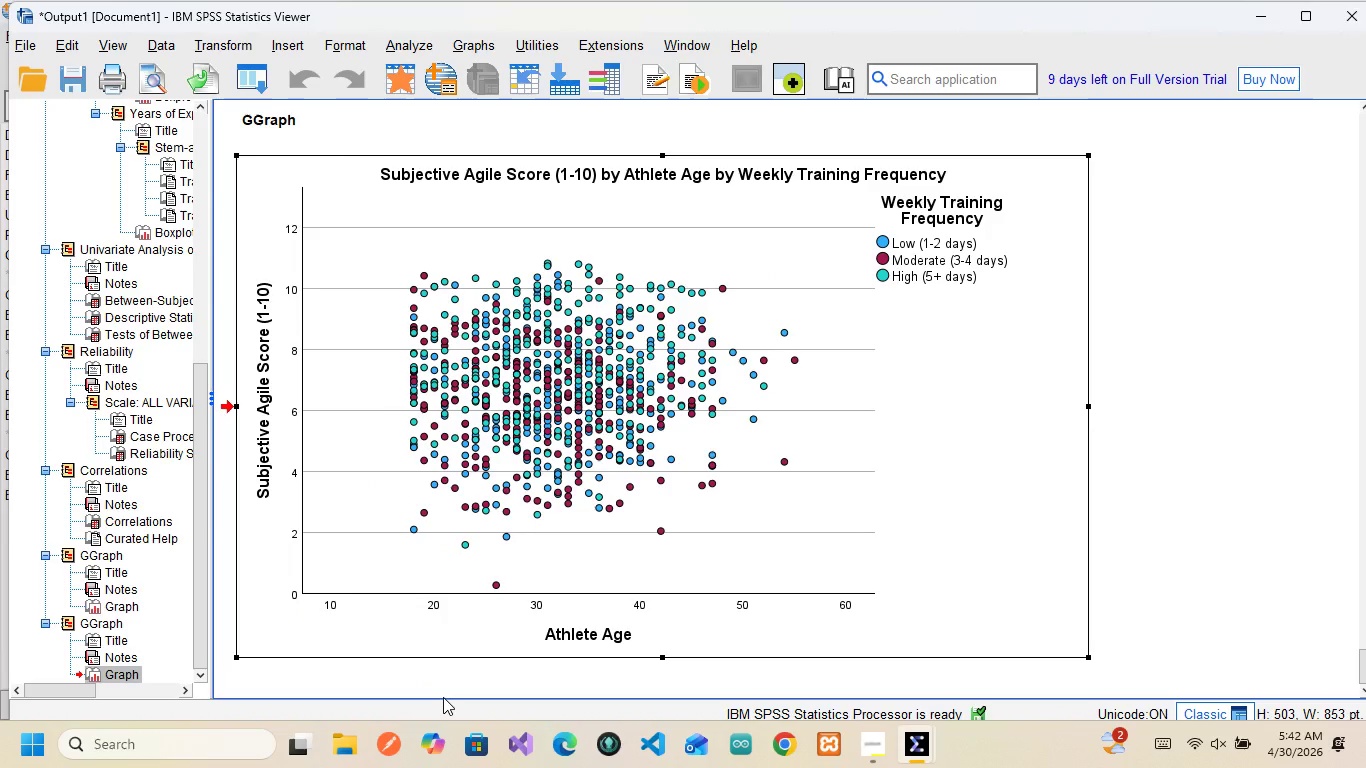 
mouse_move([912, 711])
 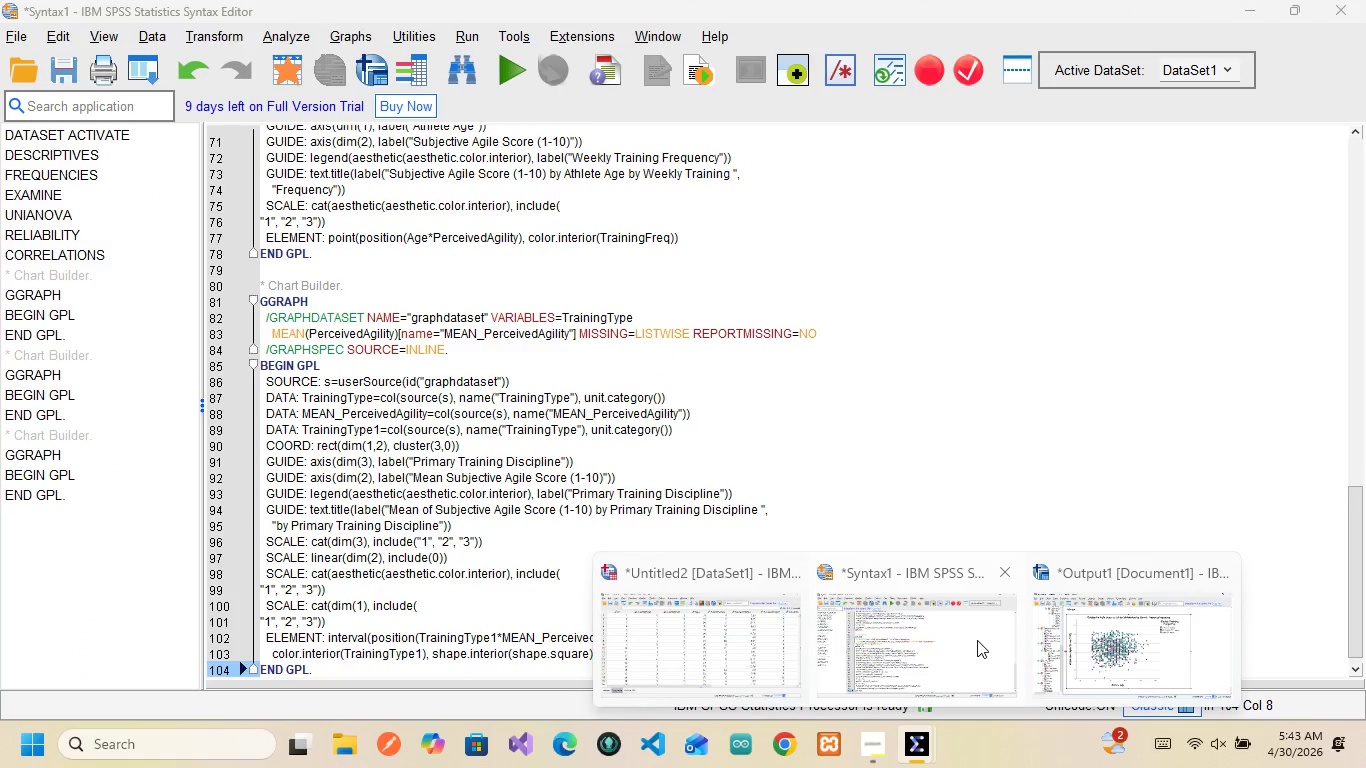 
left_click([974, 639])
 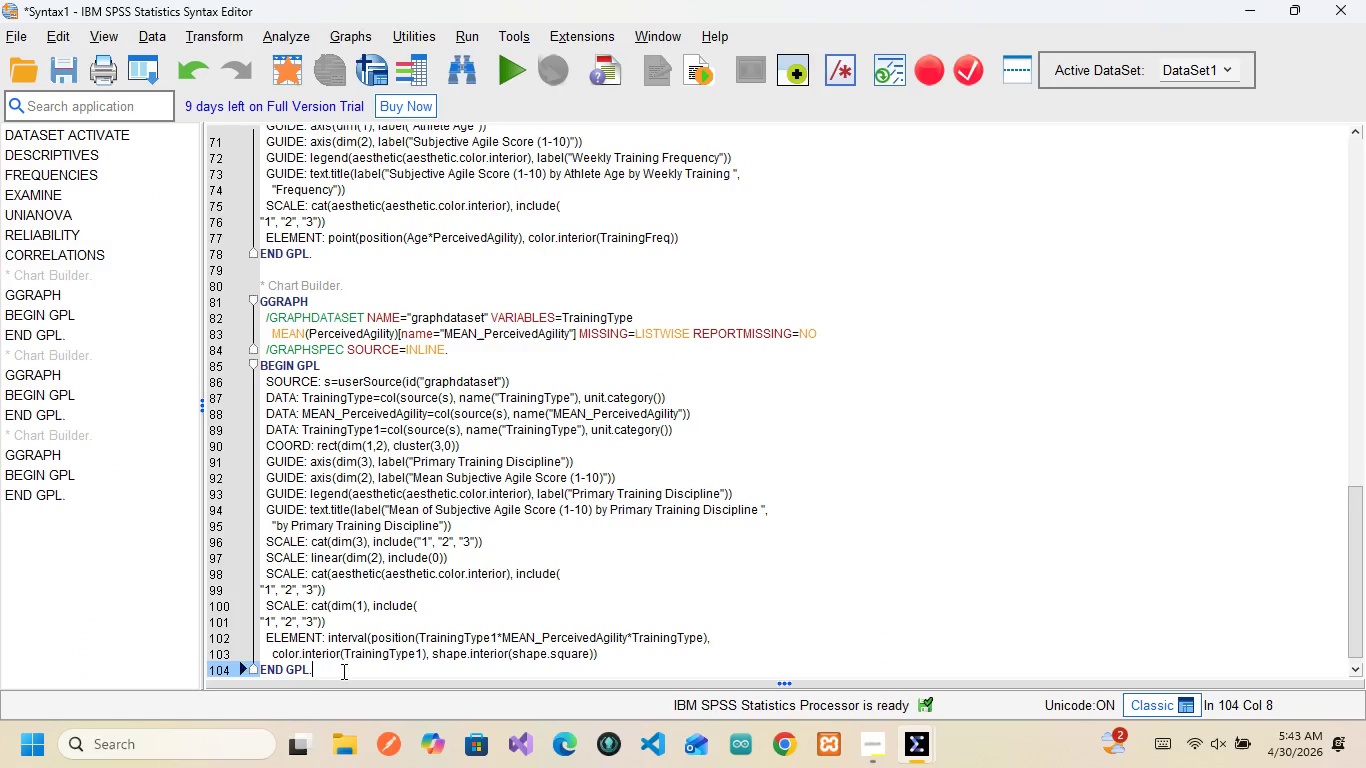 
left_click_drag(start_coordinate=[333, 670], to_coordinate=[257, 288])
 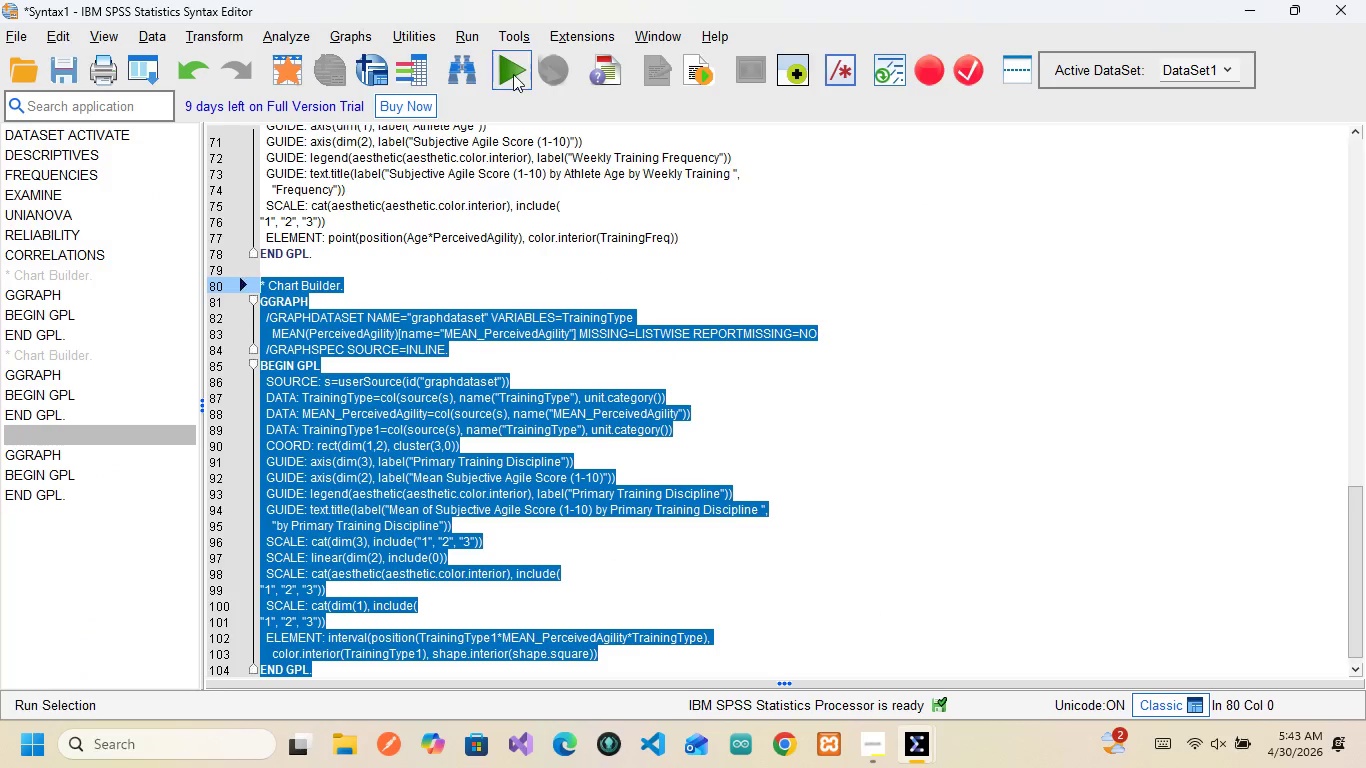 
left_click([513, 71])
 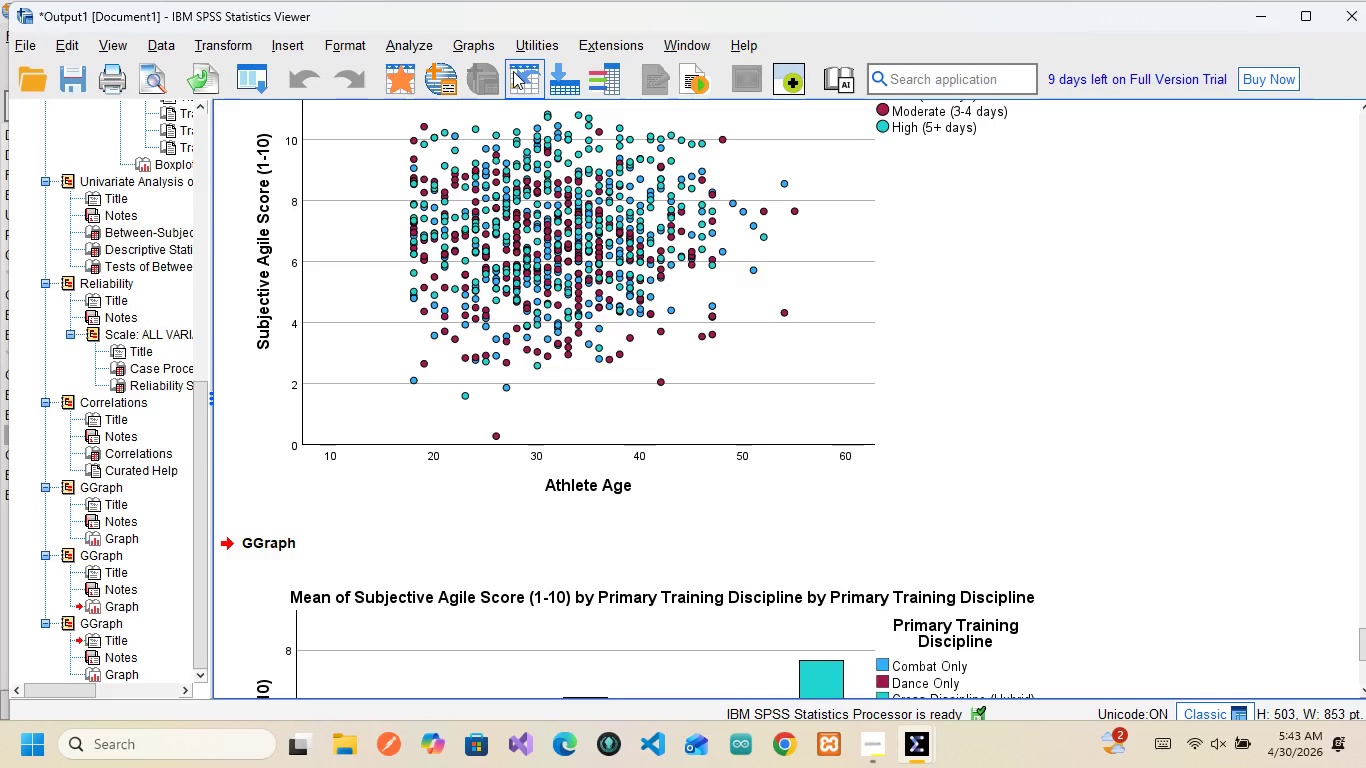 
wait(10.42)
 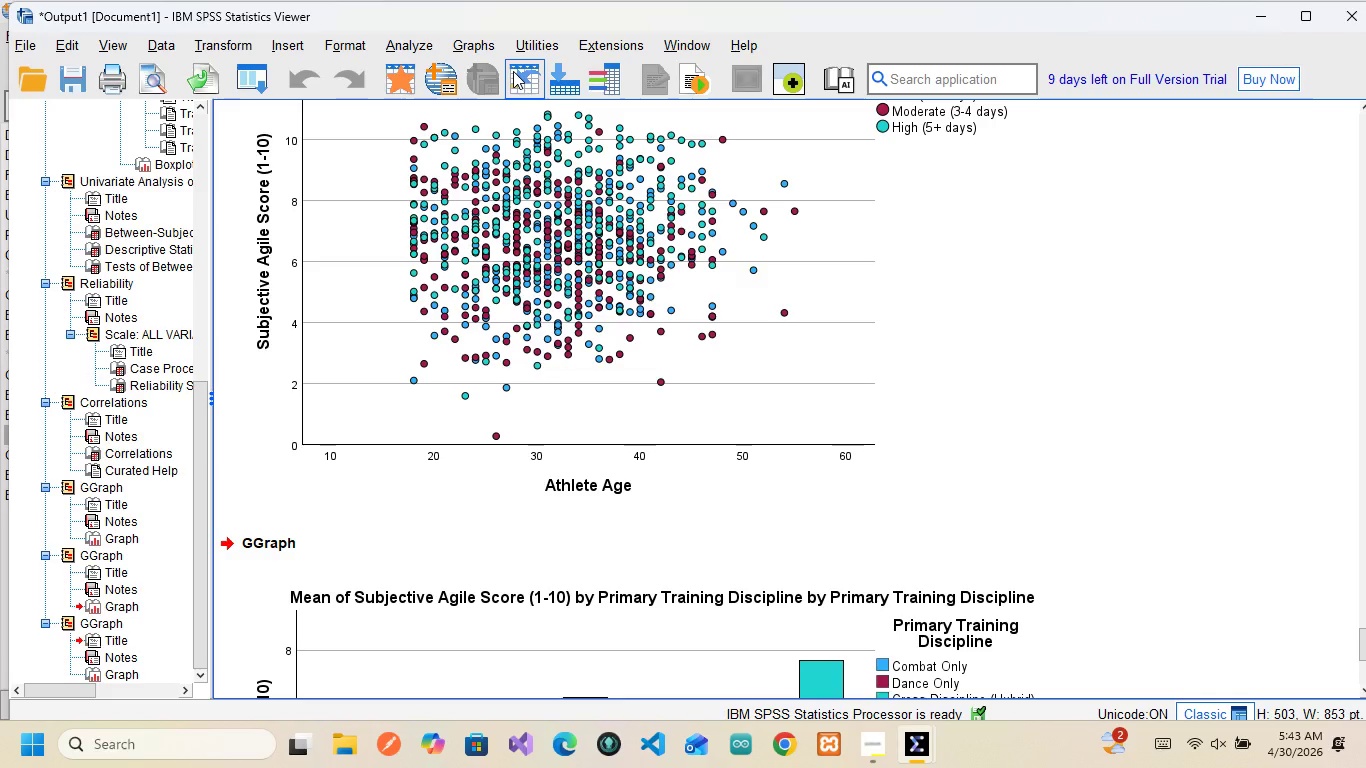 
scroll: coordinate [353, 353], scroll_direction: down, amount: 6.0
 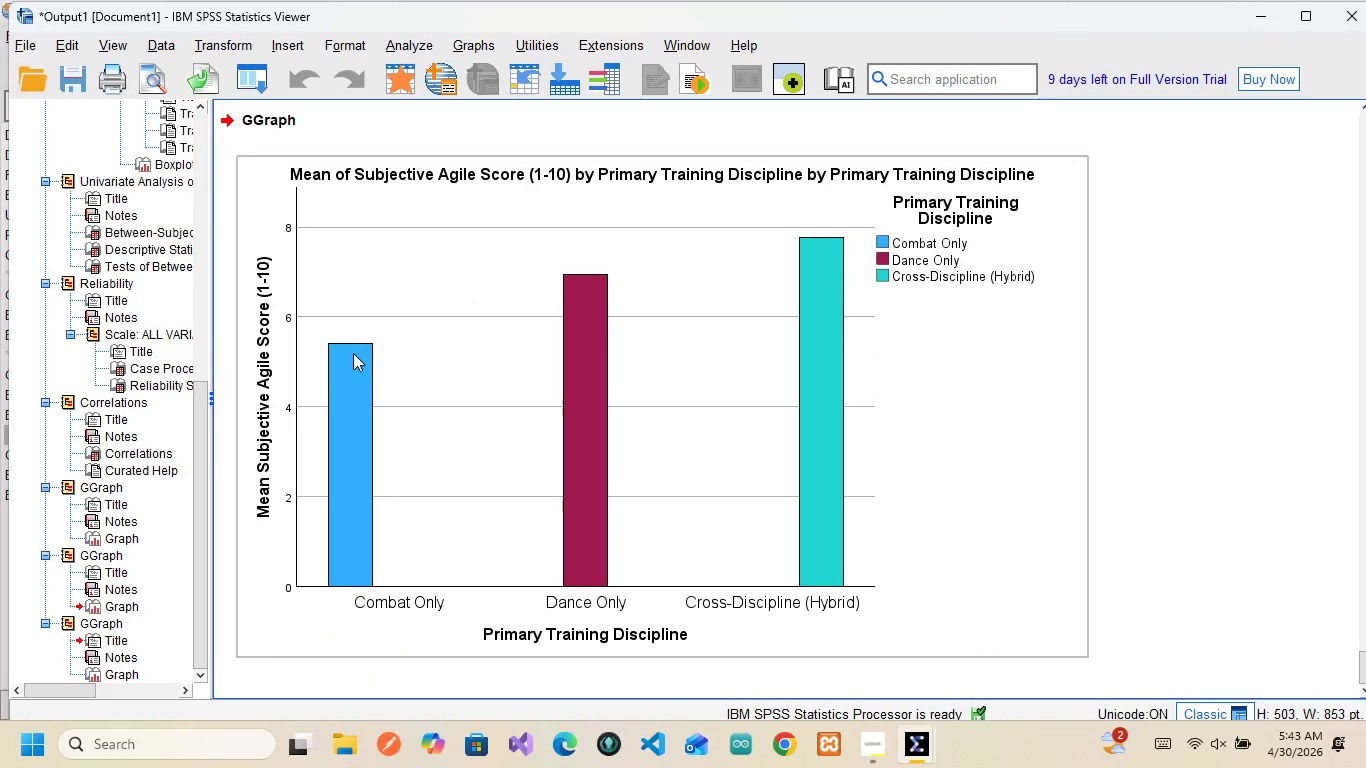 
scroll: coordinate [353, 353], scroll_direction: up, amount: 1.0
 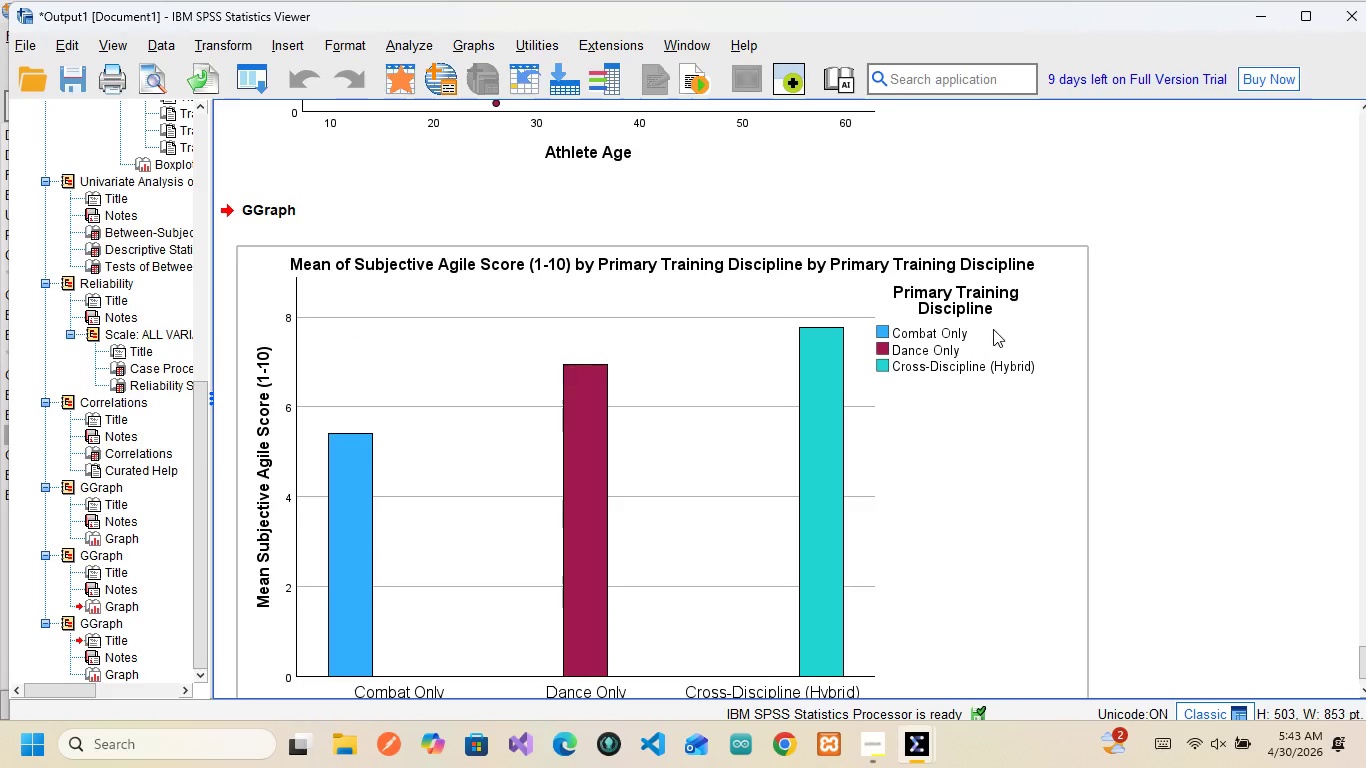 
wait(10.88)
 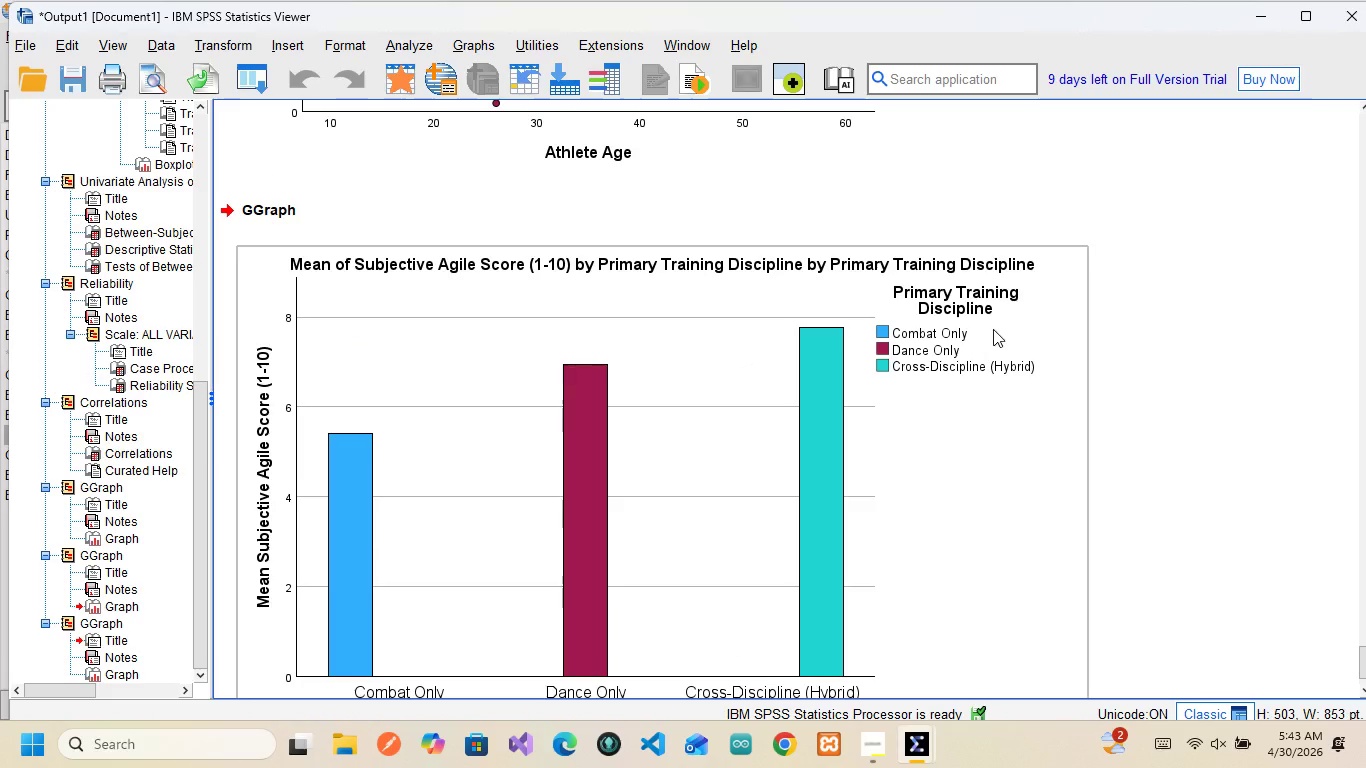 
scroll: coordinate [499, 498], scroll_direction: down, amount: 2.0
 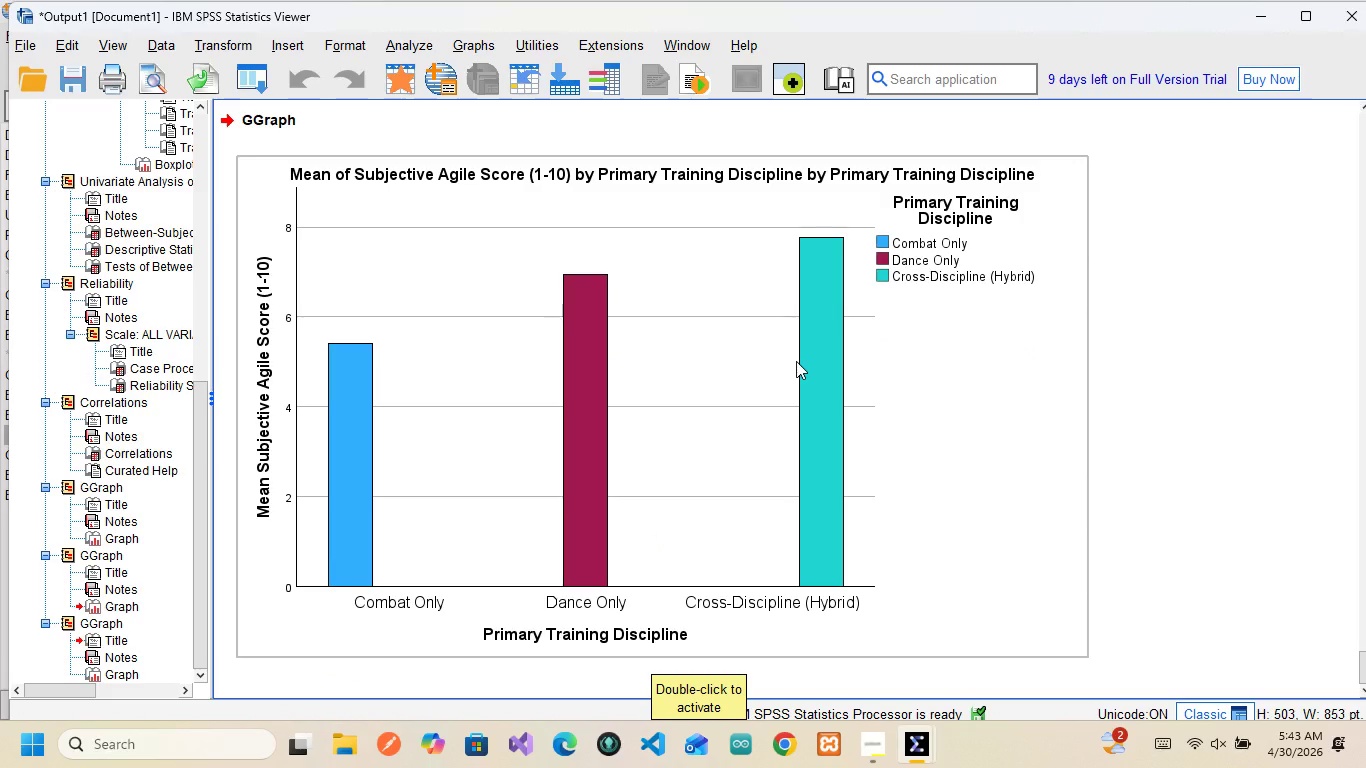 
wait(10.65)
 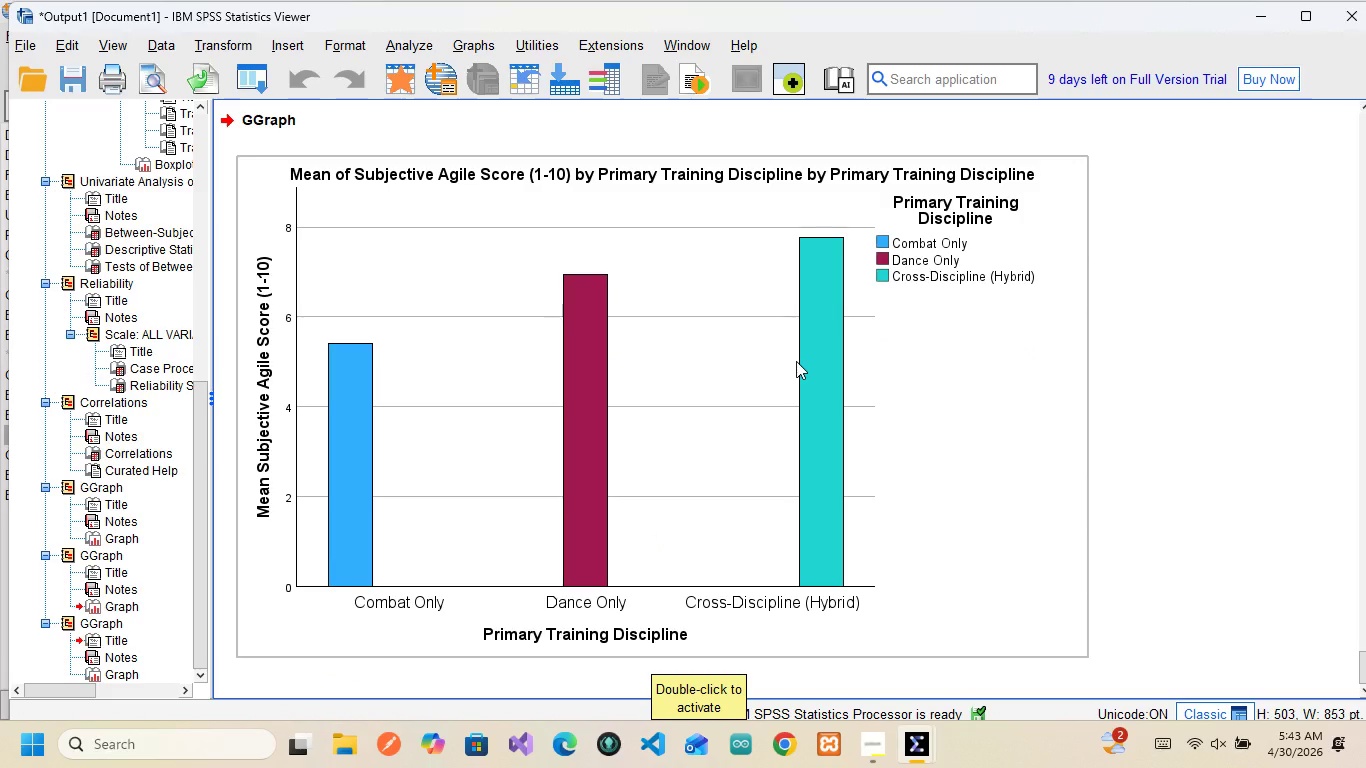 
scroll: coordinate [796, 361], scroll_direction: up, amount: 3.0
 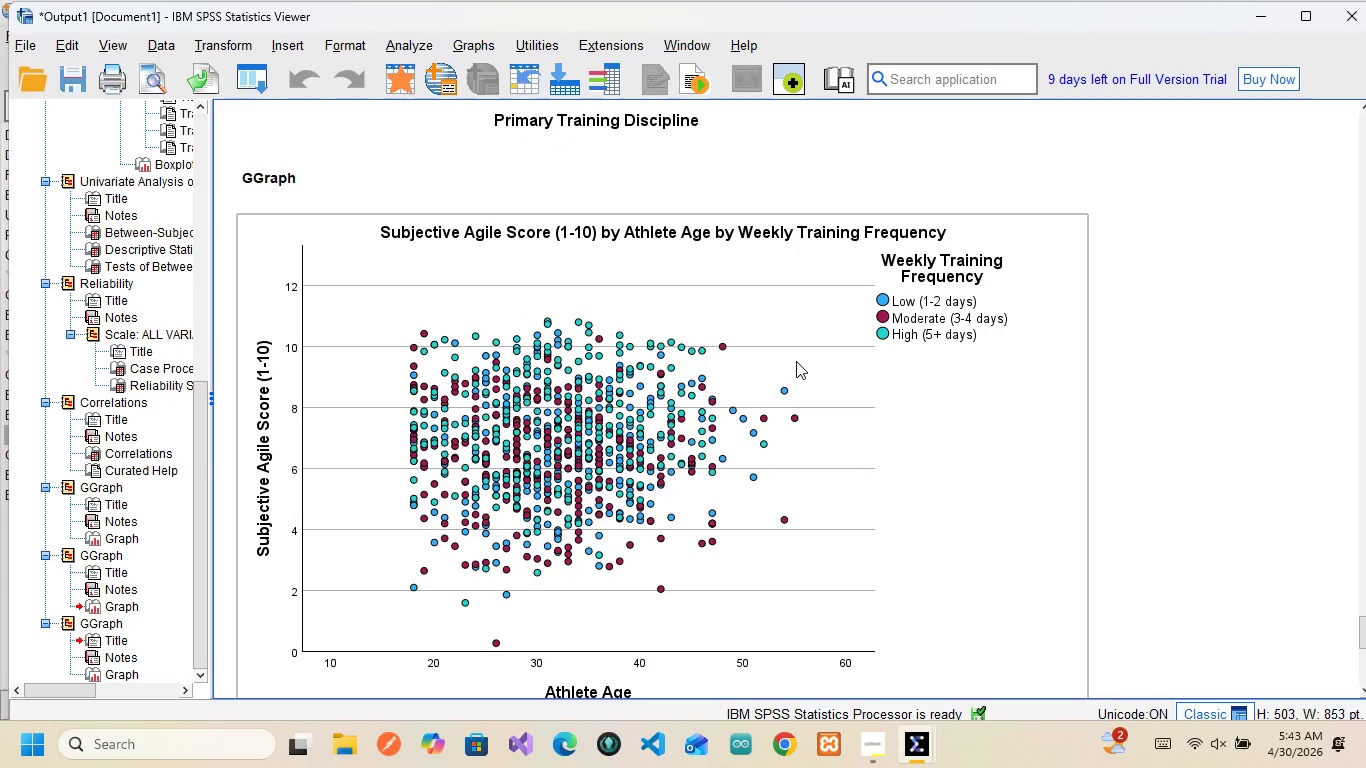 
scroll: coordinate [796, 361], scroll_direction: none, amount: 0.0
 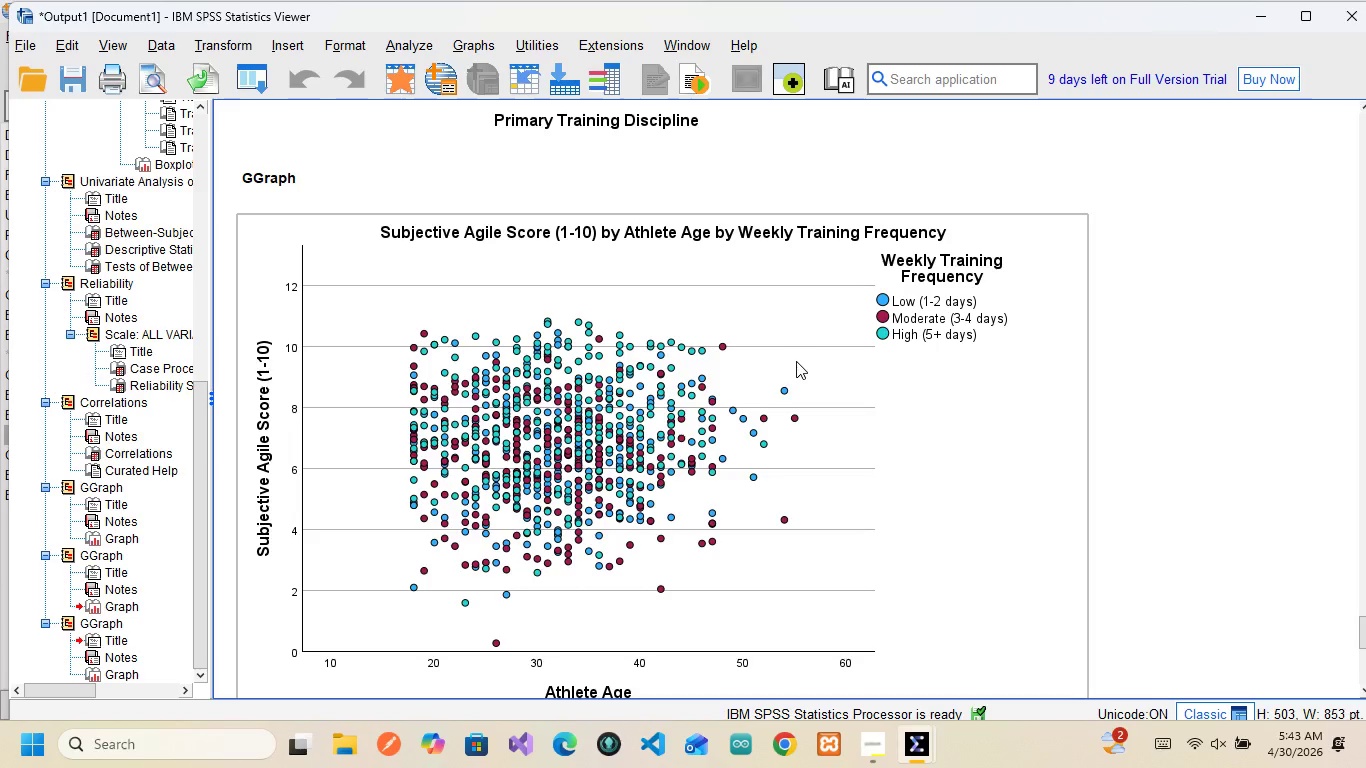 
scroll: coordinate [796, 361], scroll_direction: up, amount: 6.0
 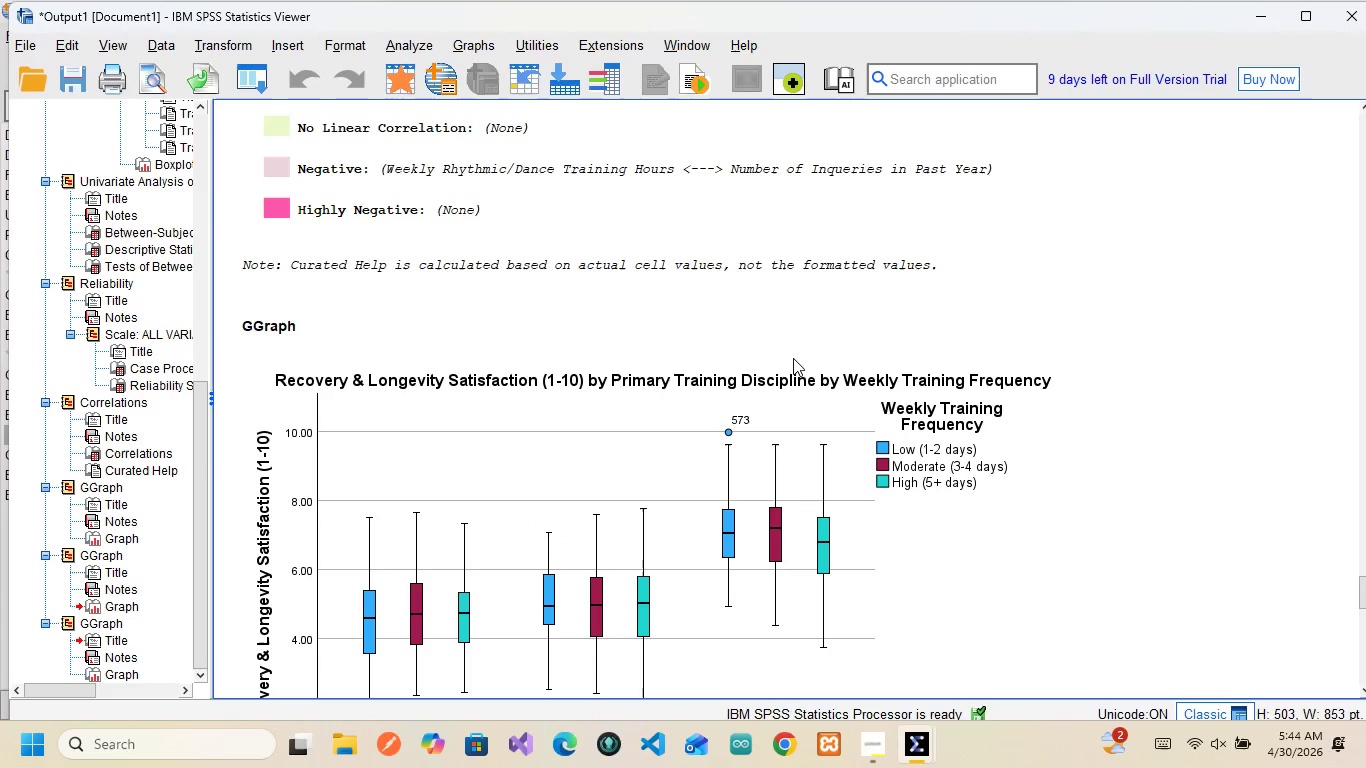 
double_click([793, 358])
 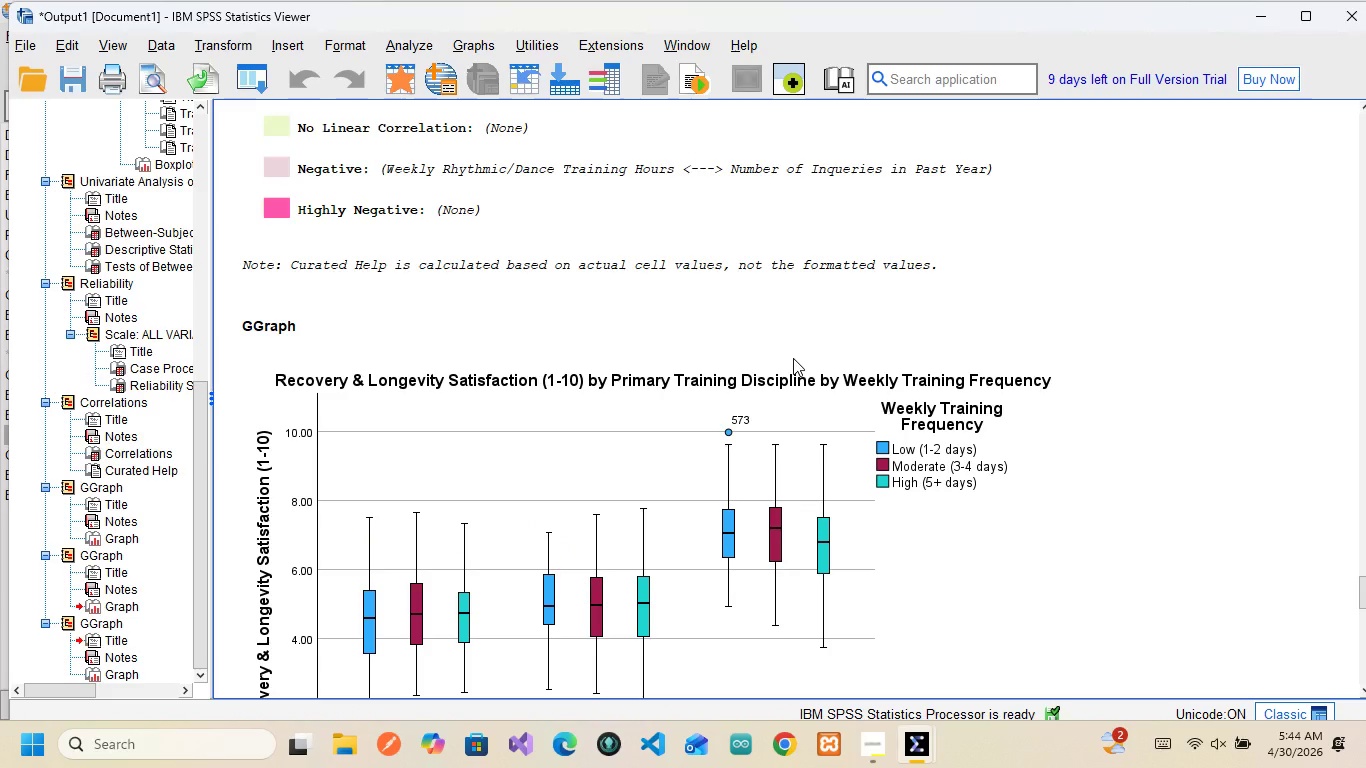 
scroll: coordinate [793, 358], scroll_direction: none, amount: 0.0
 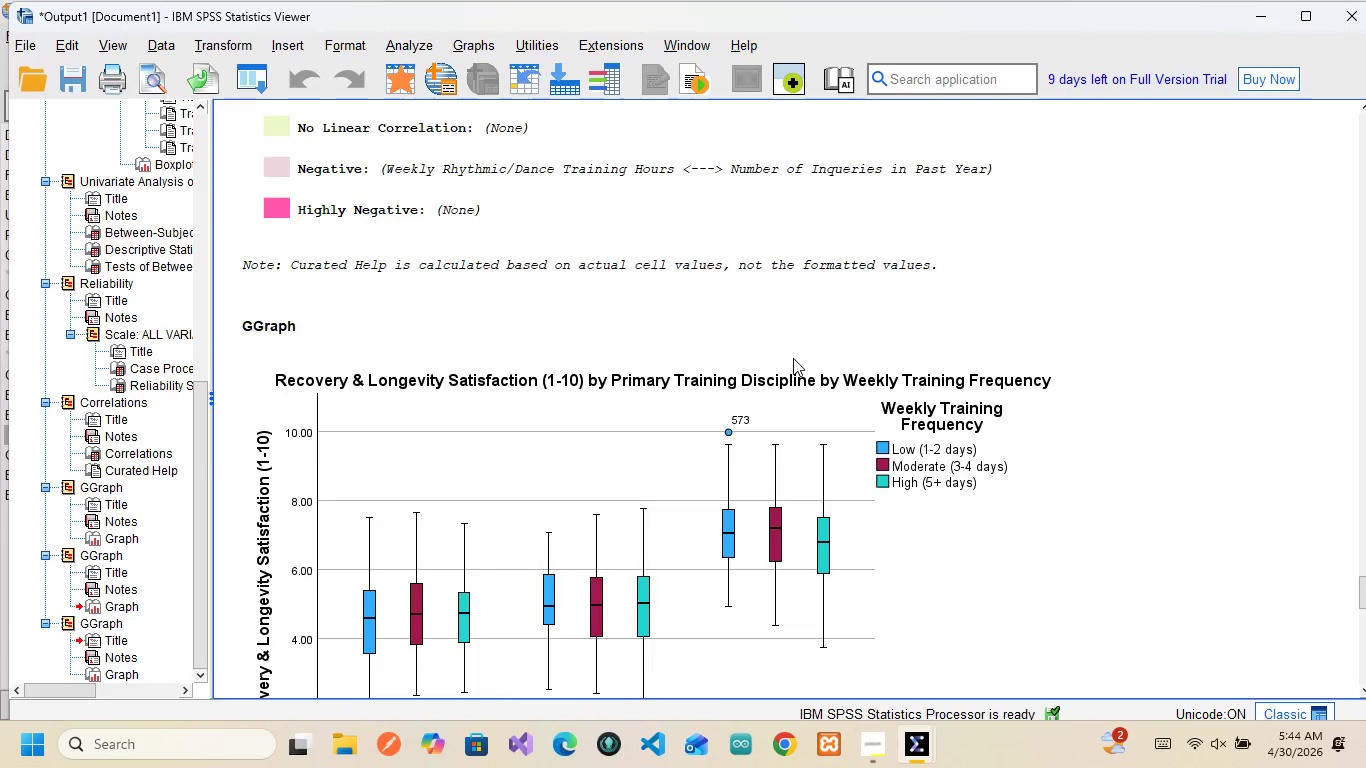 
scroll: coordinate [793, 358], scroll_direction: up, amount: 5.0
 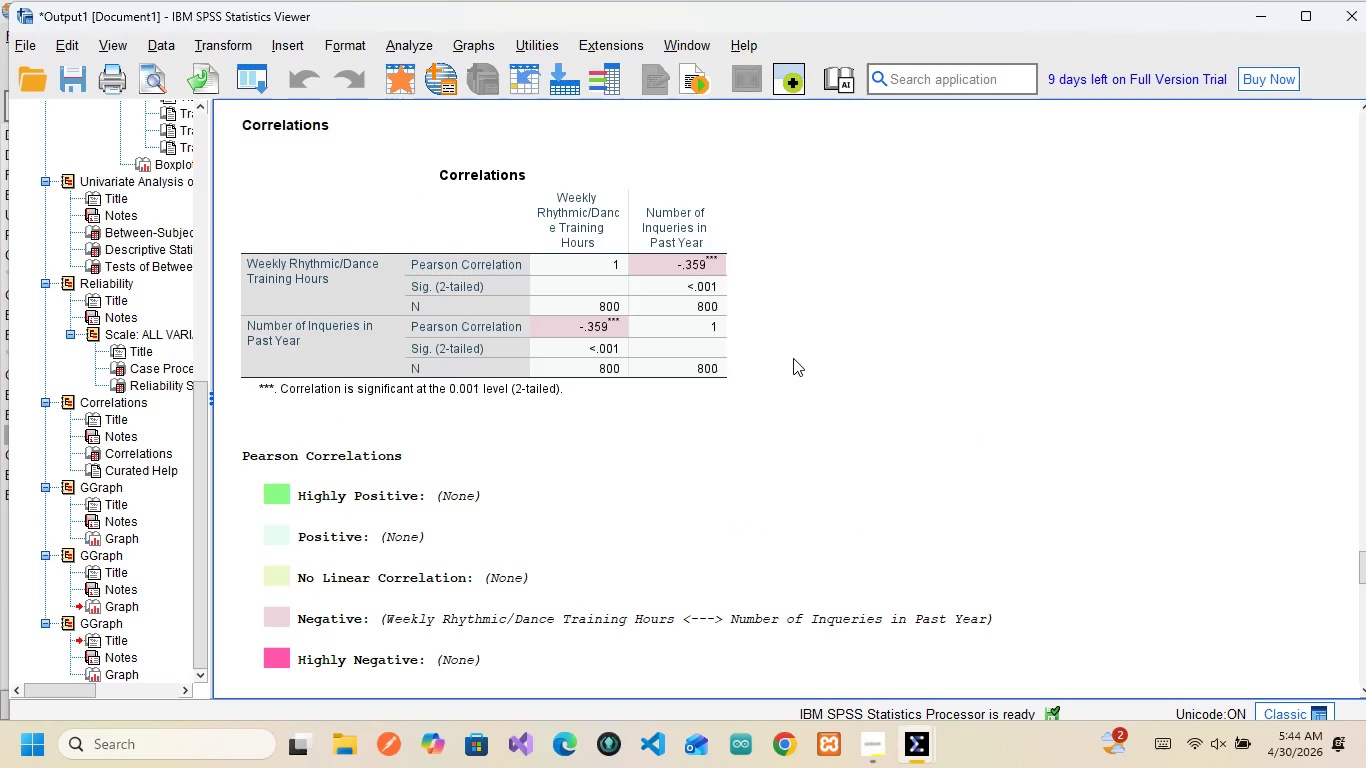 
left_click([793, 358])
 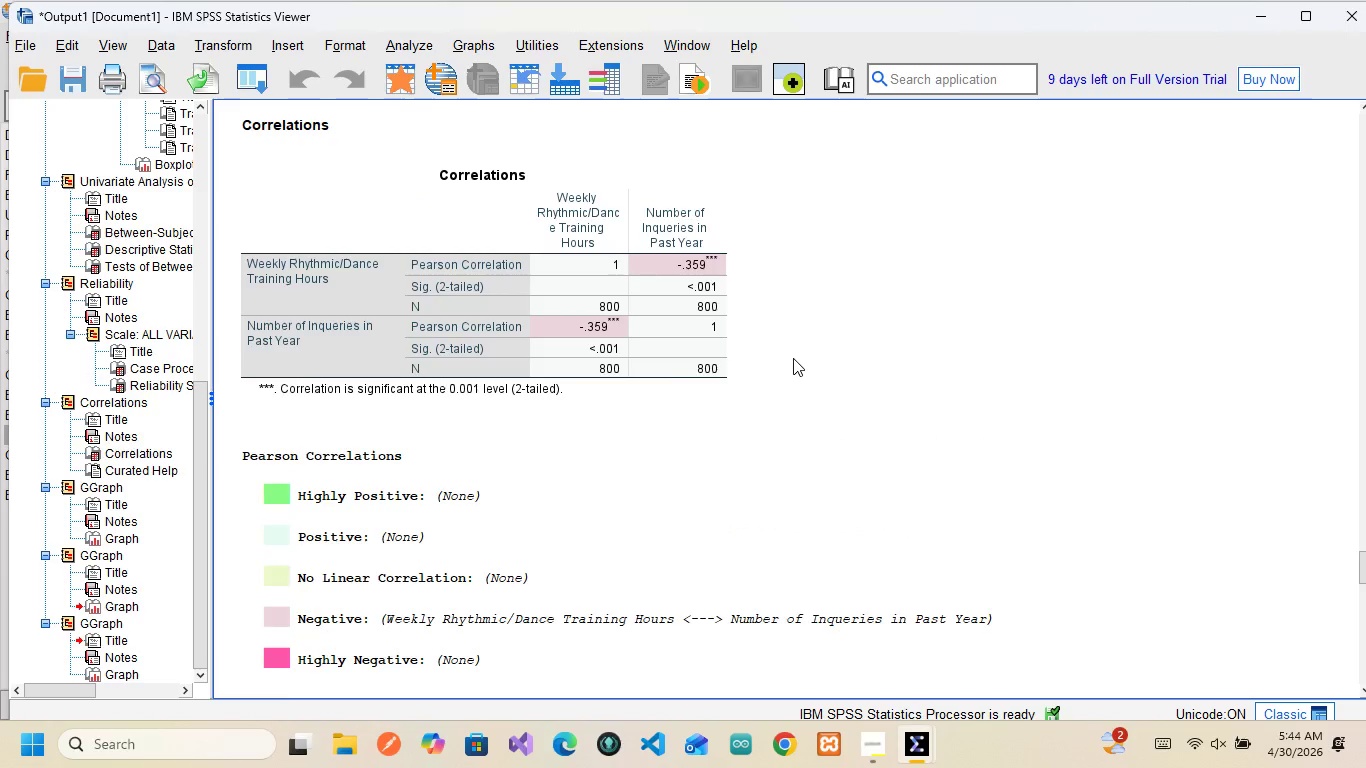 
scroll: coordinate [793, 358], scroll_direction: up, amount: 7.0
 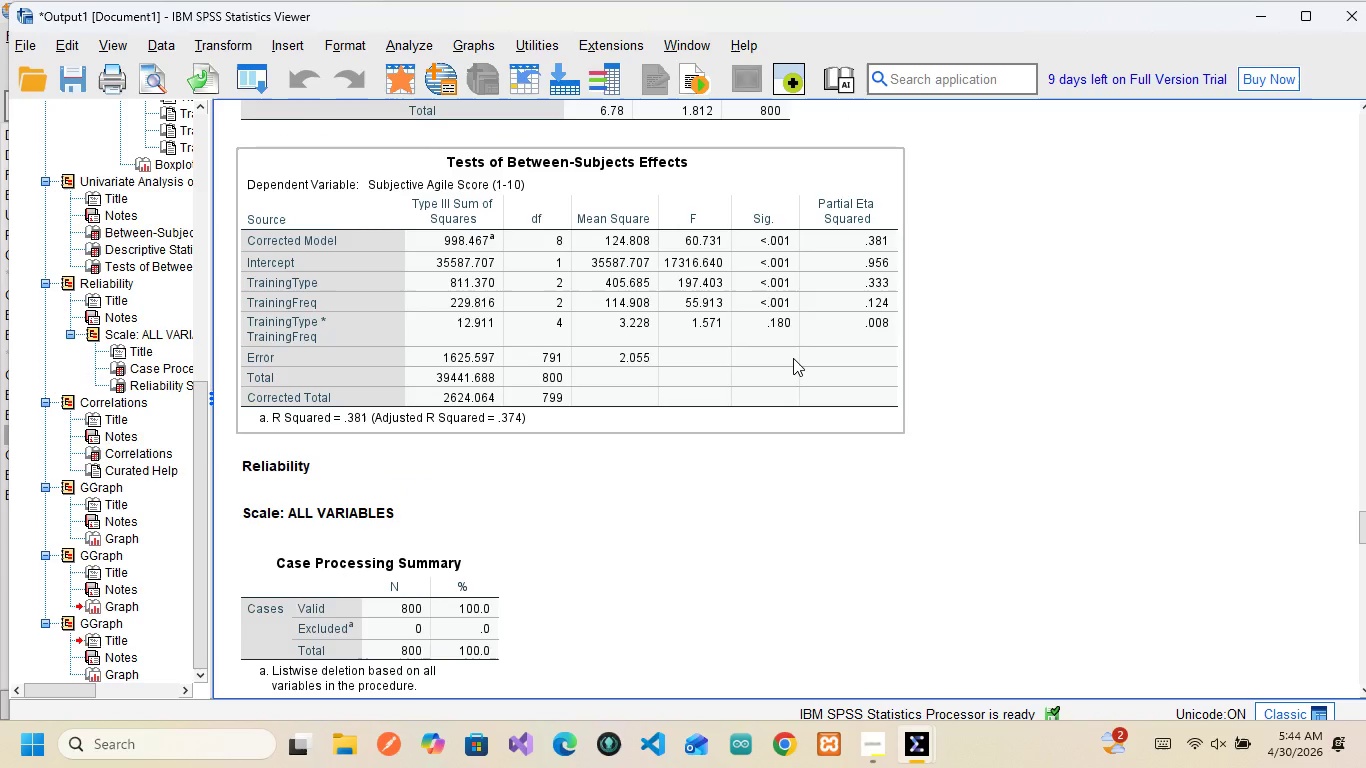 
scroll: coordinate [793, 358], scroll_direction: none, amount: 0.0
 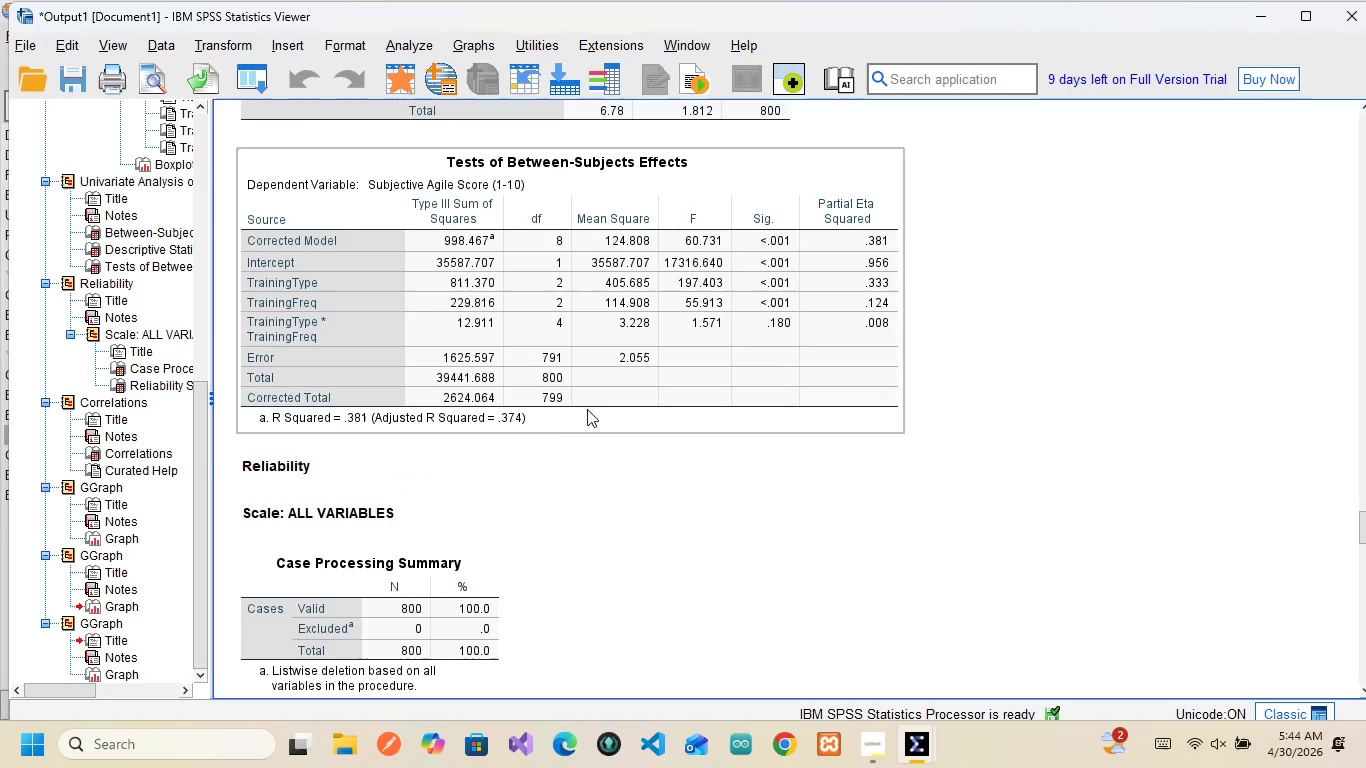 
wait(5.82)
 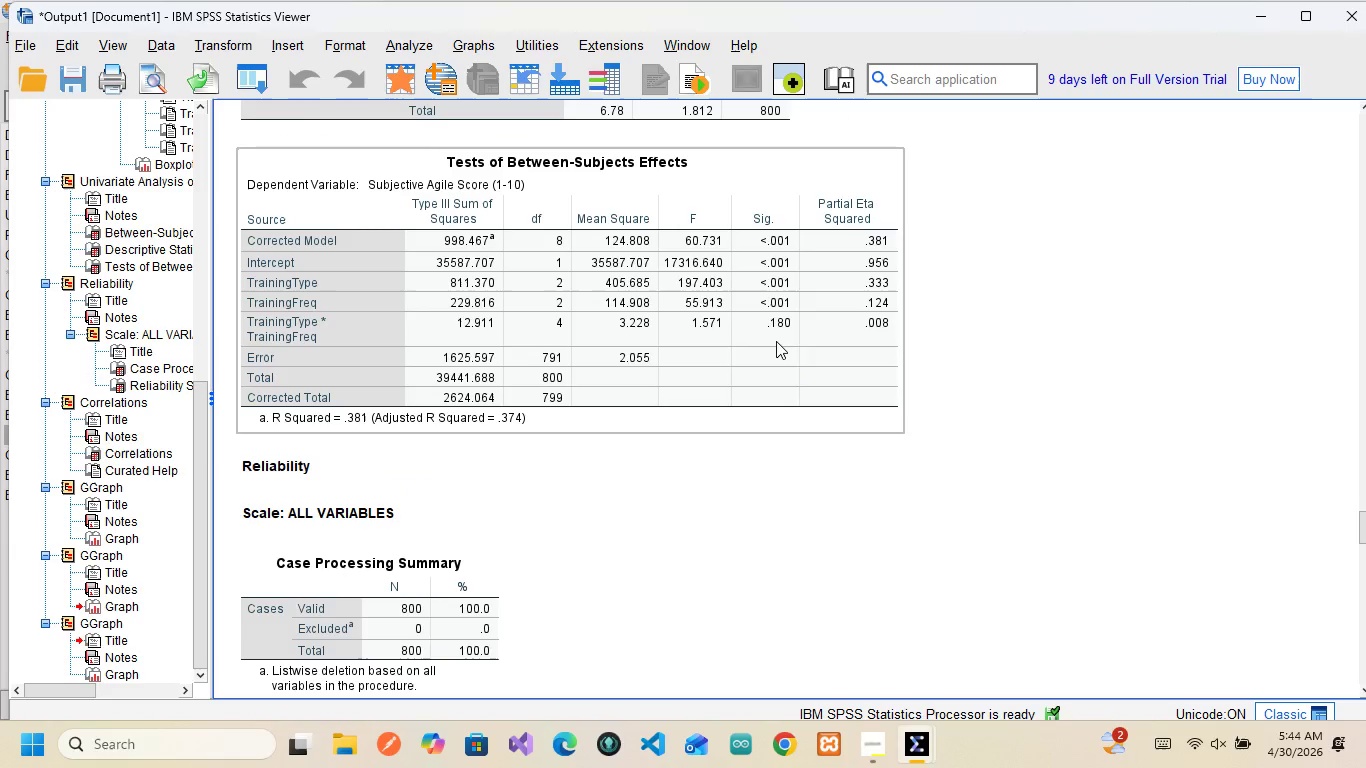 
scroll: coordinate [126, 195], scroll_direction: up, amount: 17.0
 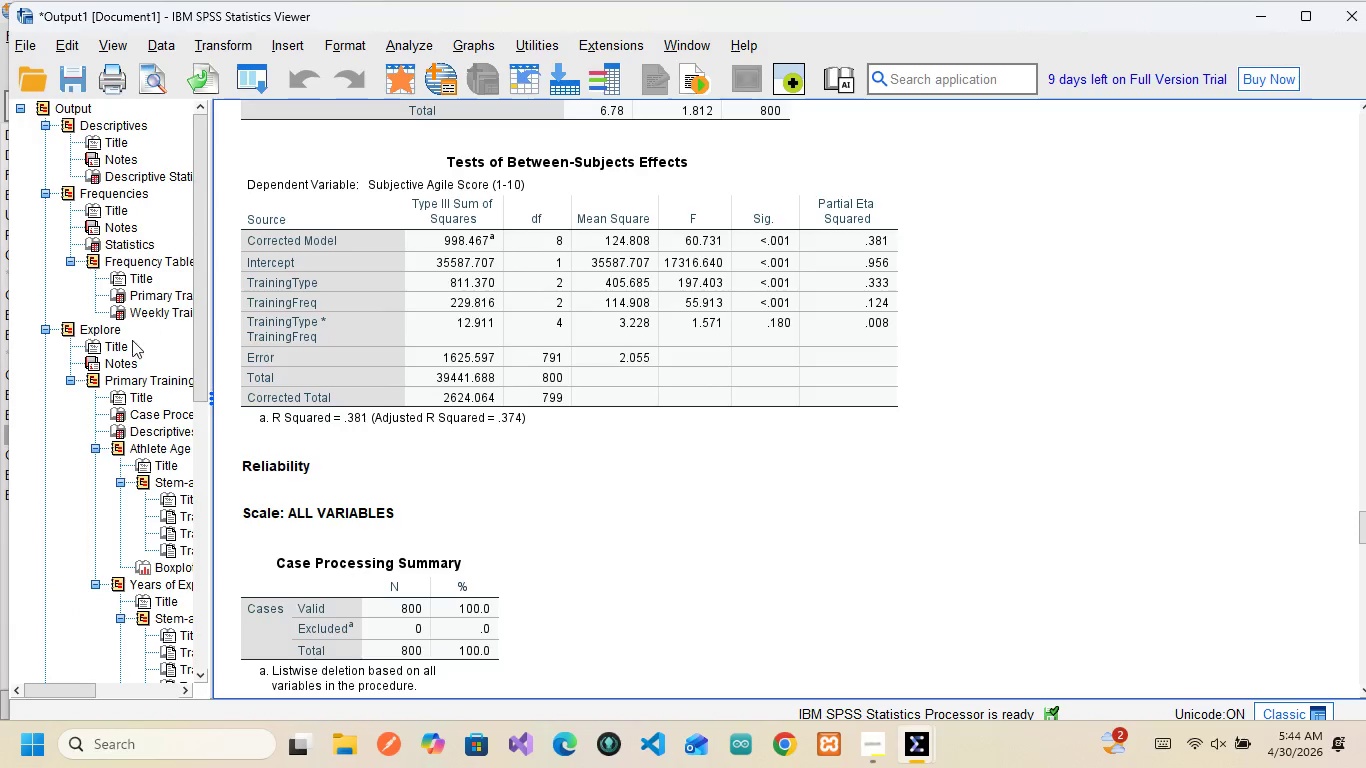 
wait(5.08)
 